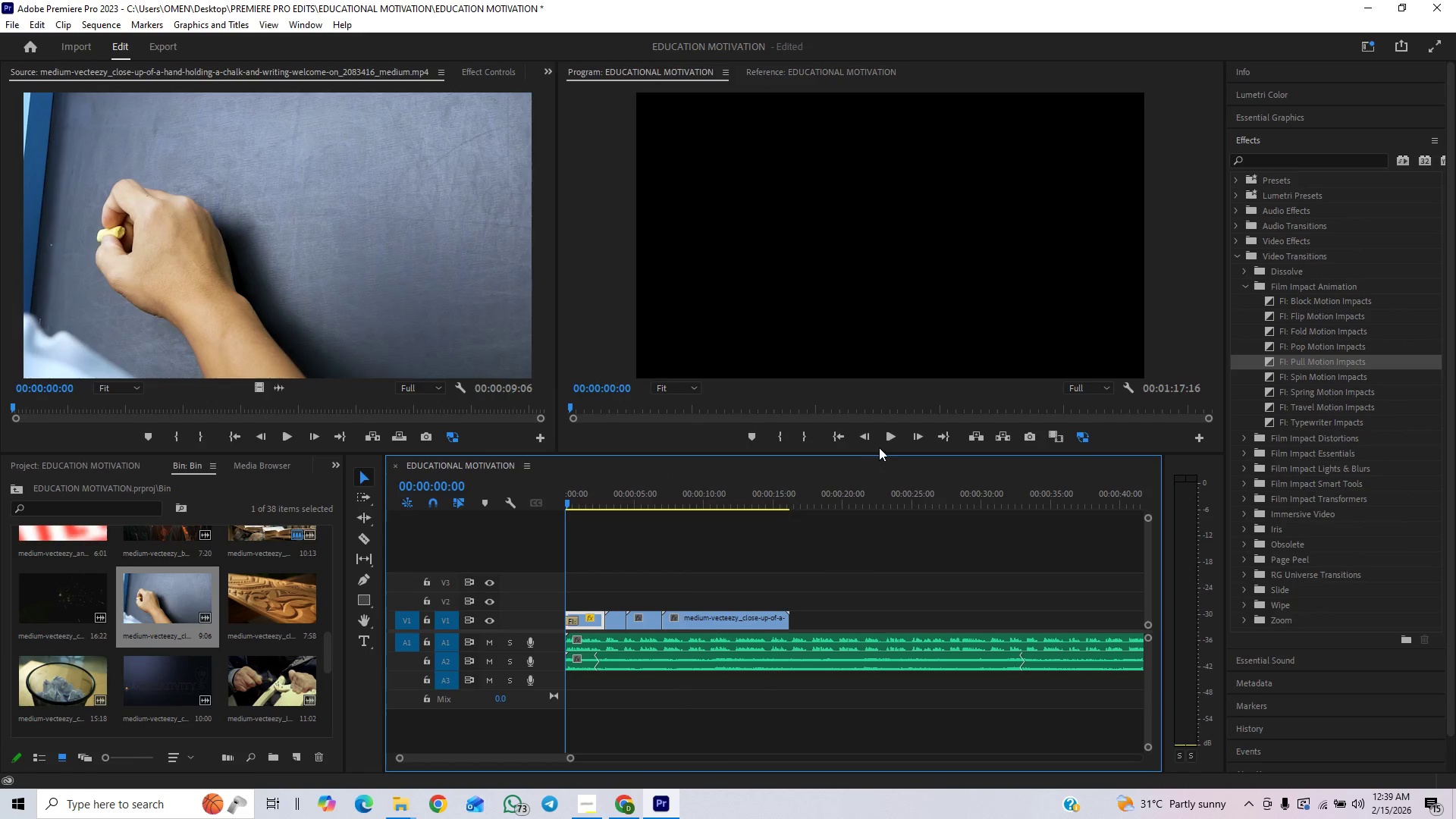 
left_click([883, 442])
 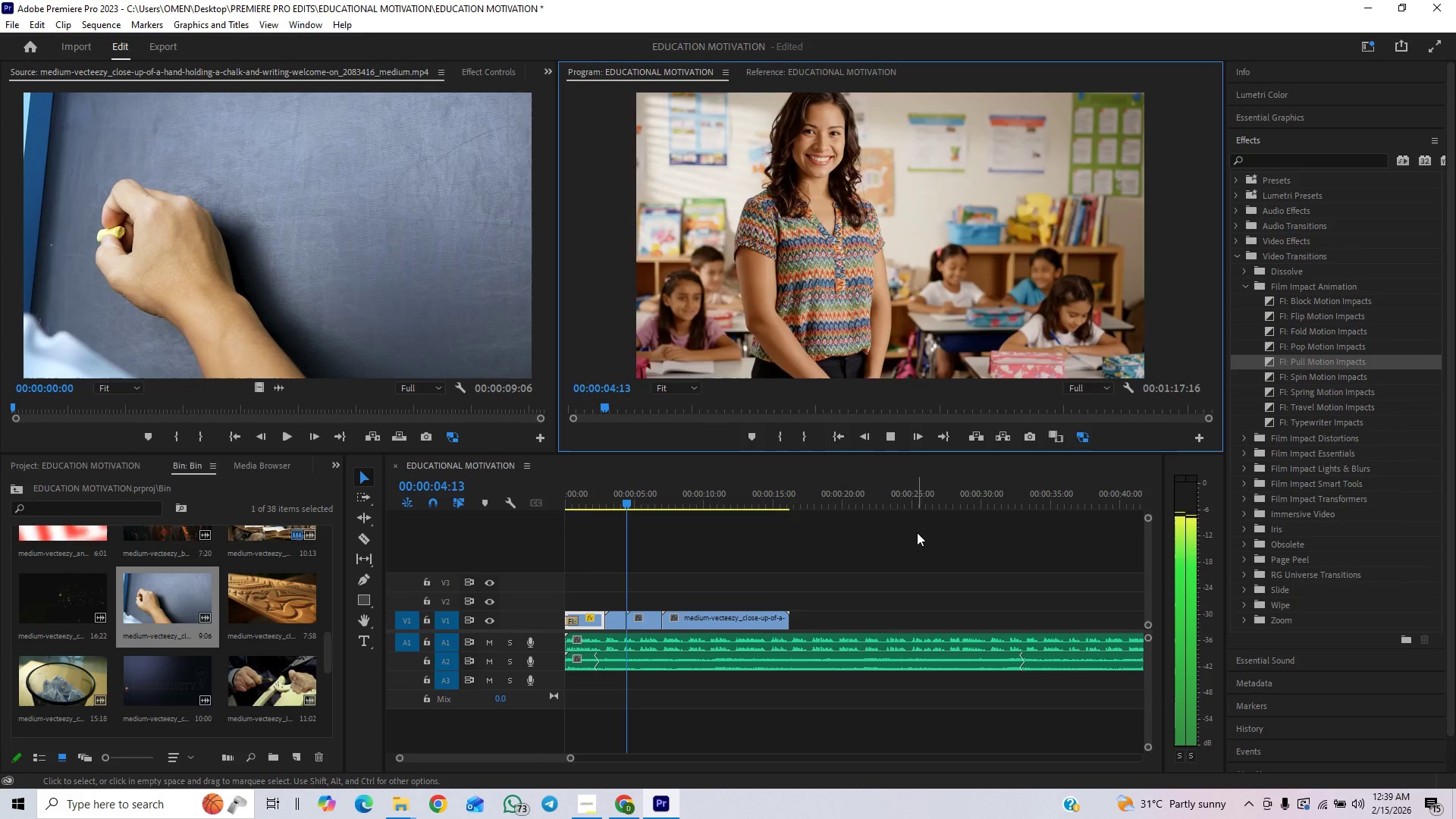 
wait(9.7)
 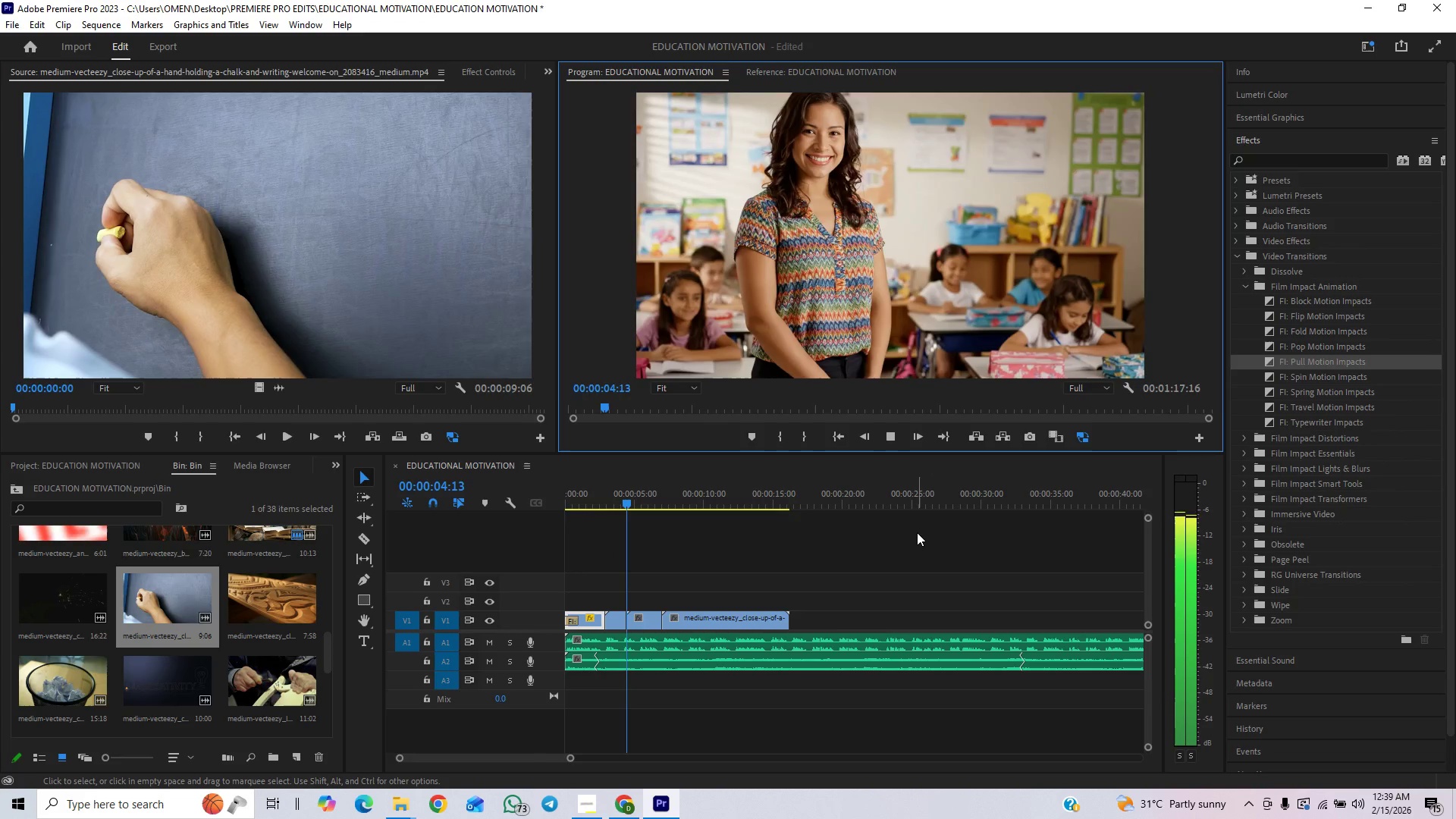 
left_click([893, 435])
 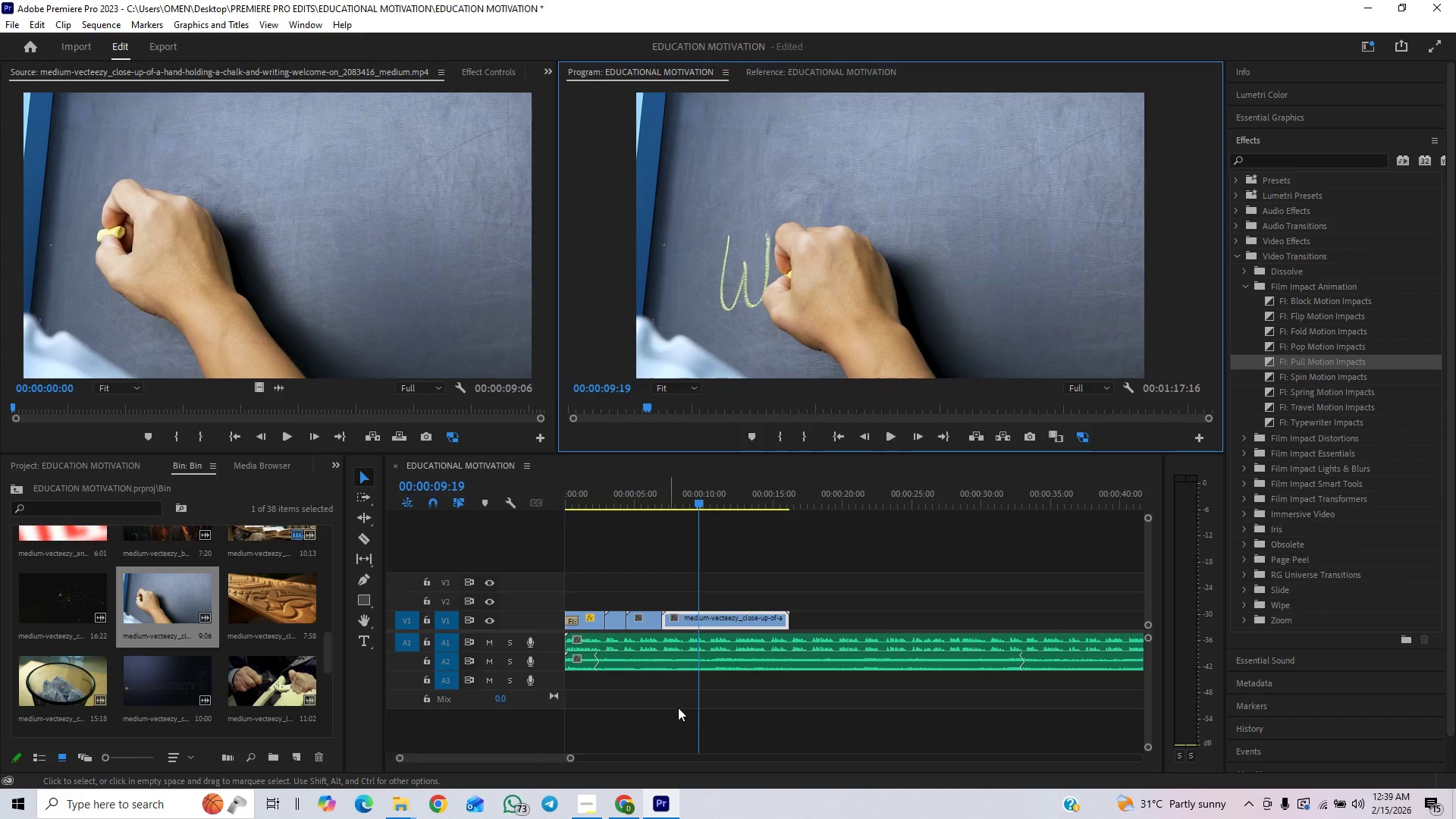 
wait(9.44)
 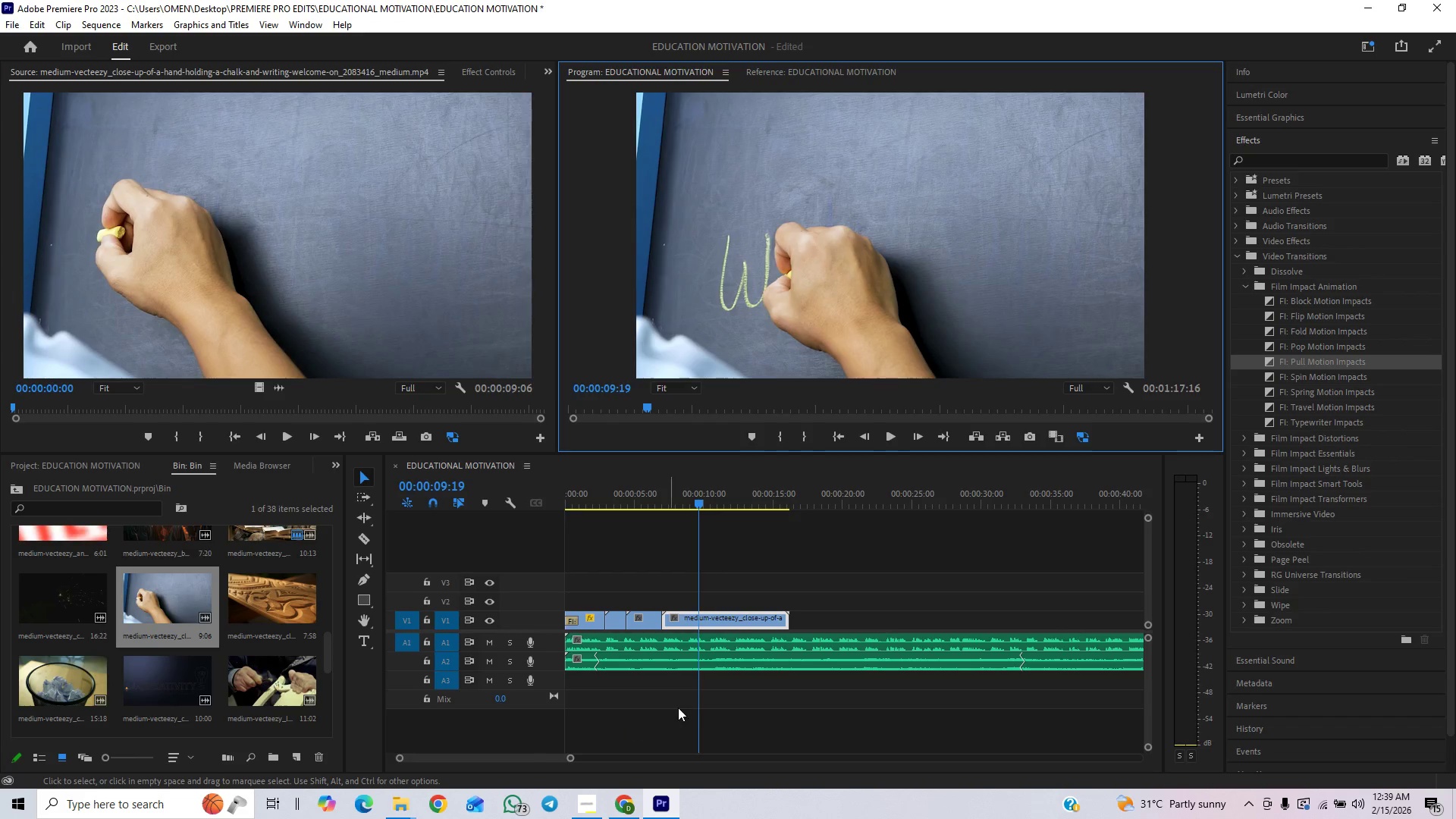 
left_click_drag(start_coordinate=[570, 760], to_coordinate=[547, 768])
 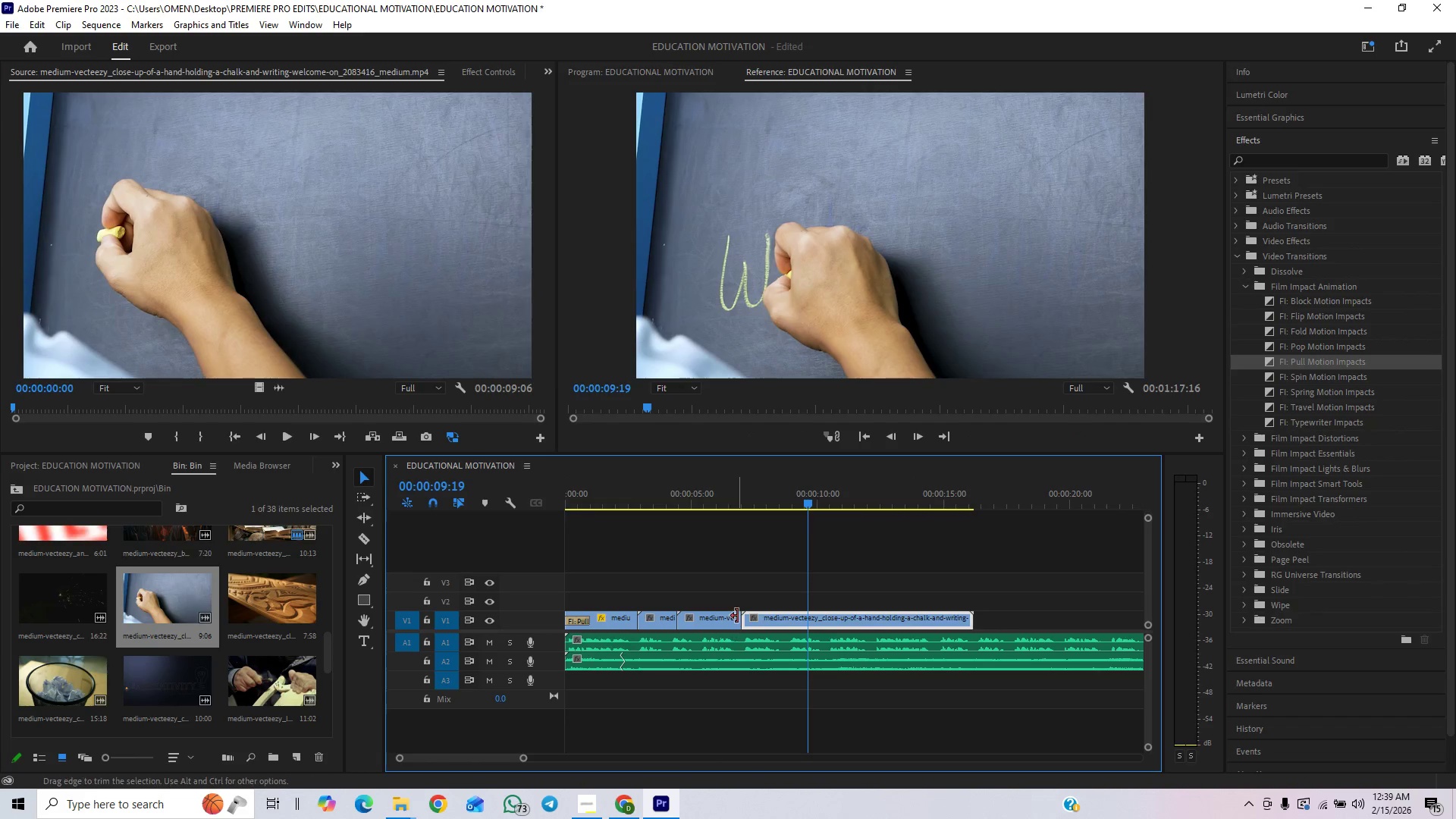 
left_click_drag(start_coordinate=[737, 616], to_coordinate=[708, 639])
 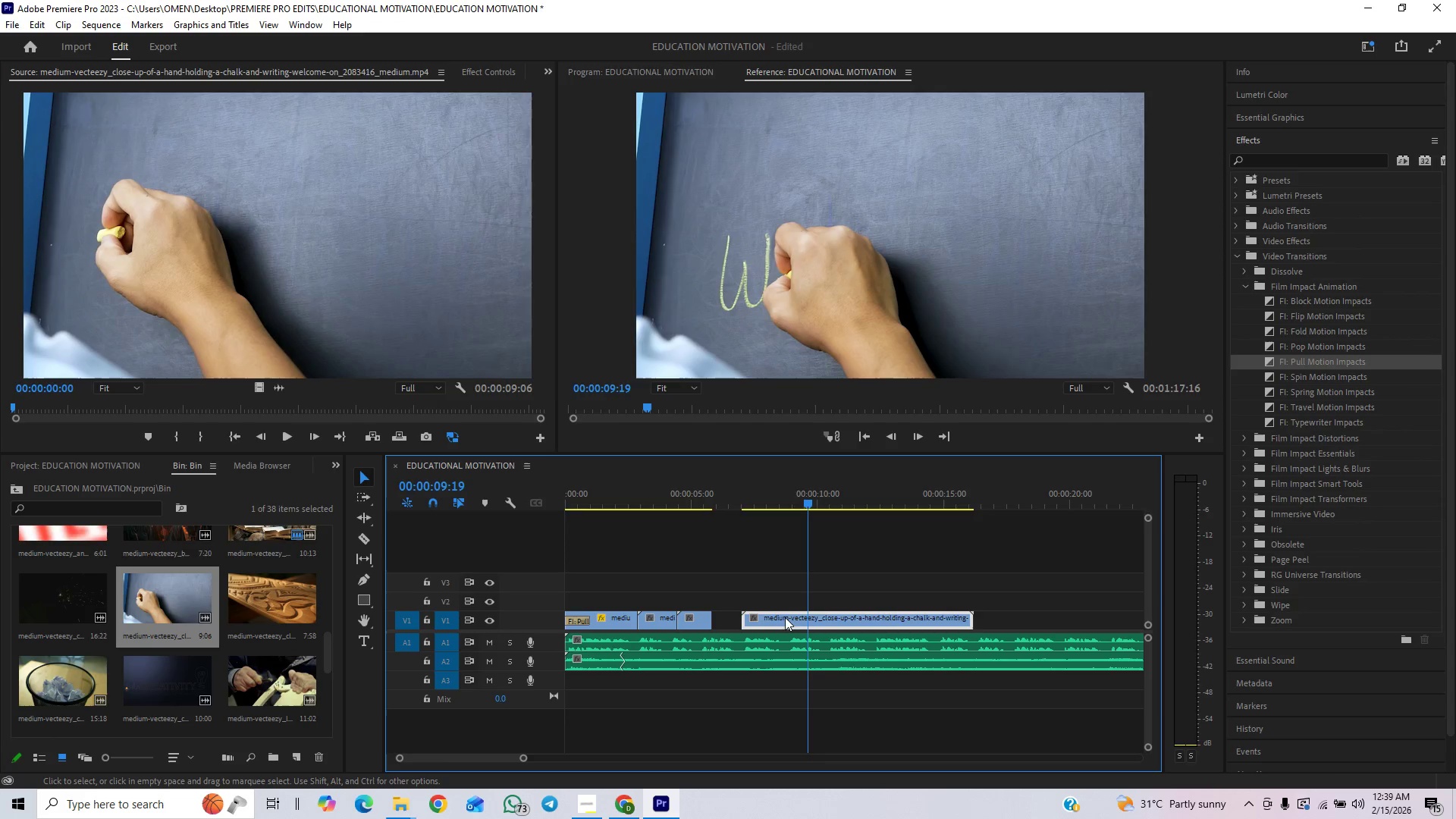 
left_click_drag(start_coordinate=[787, 616], to_coordinate=[759, 625])
 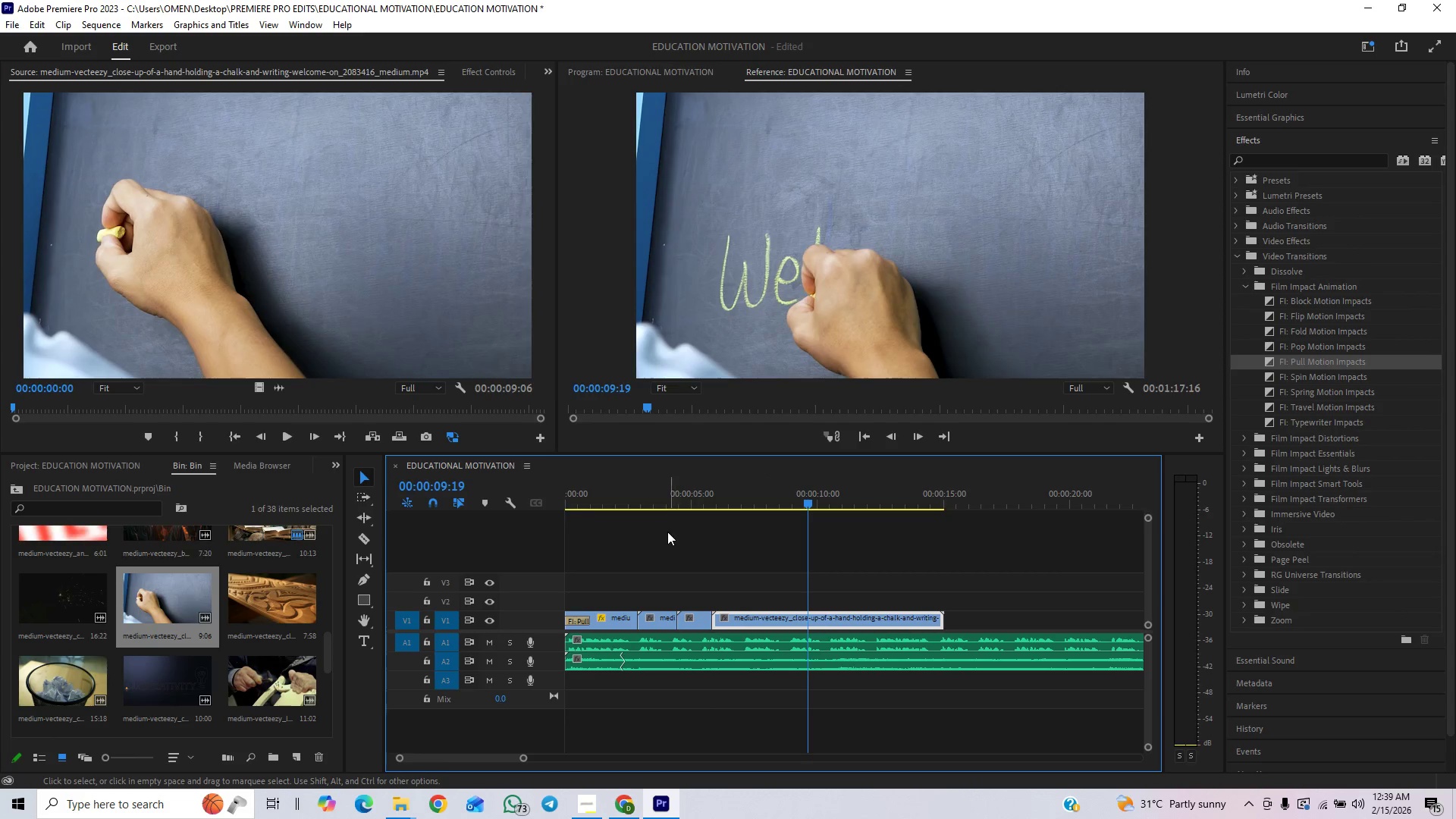 
left_click([660, 511])
 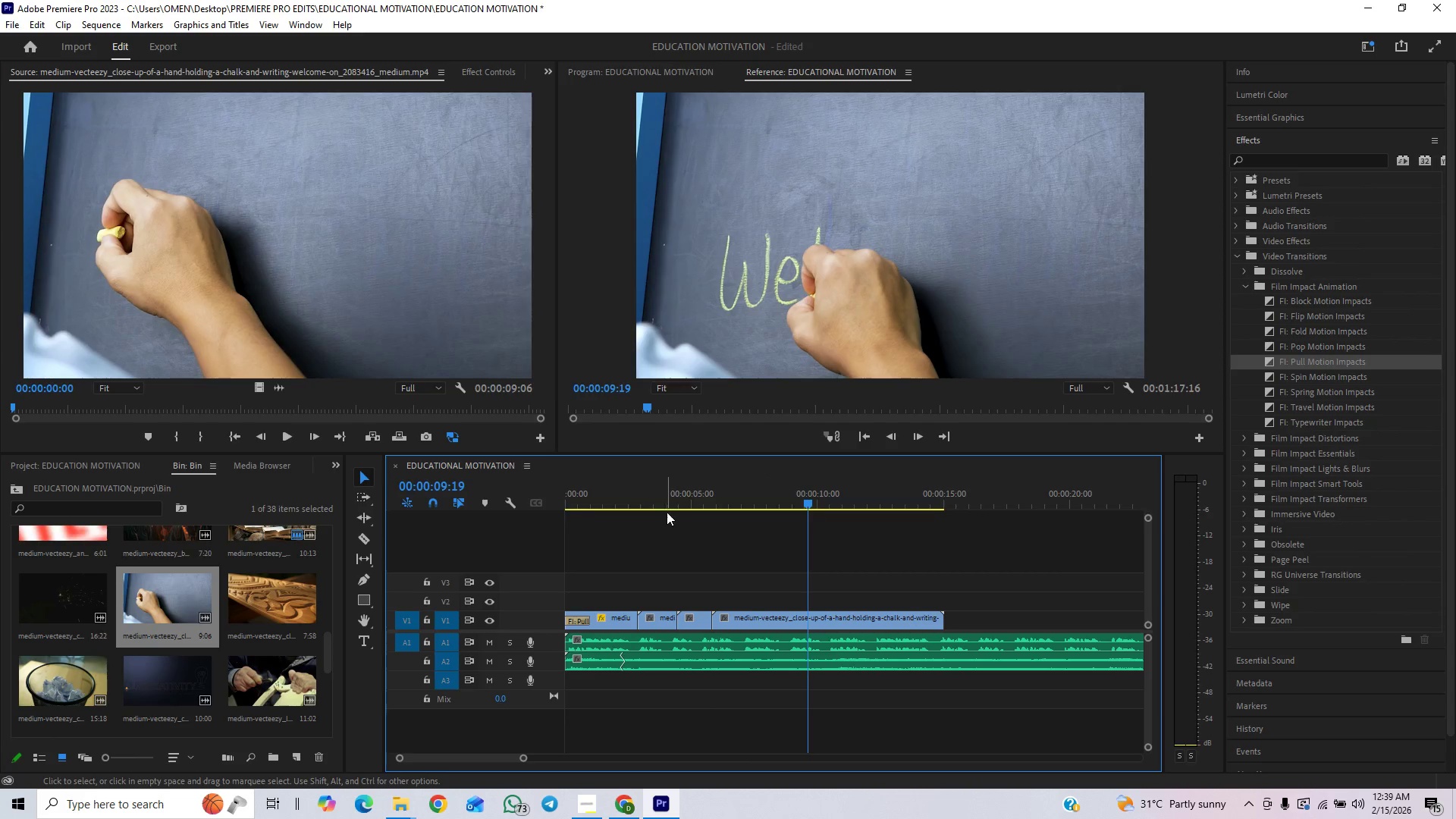 
left_click([660, 502])
 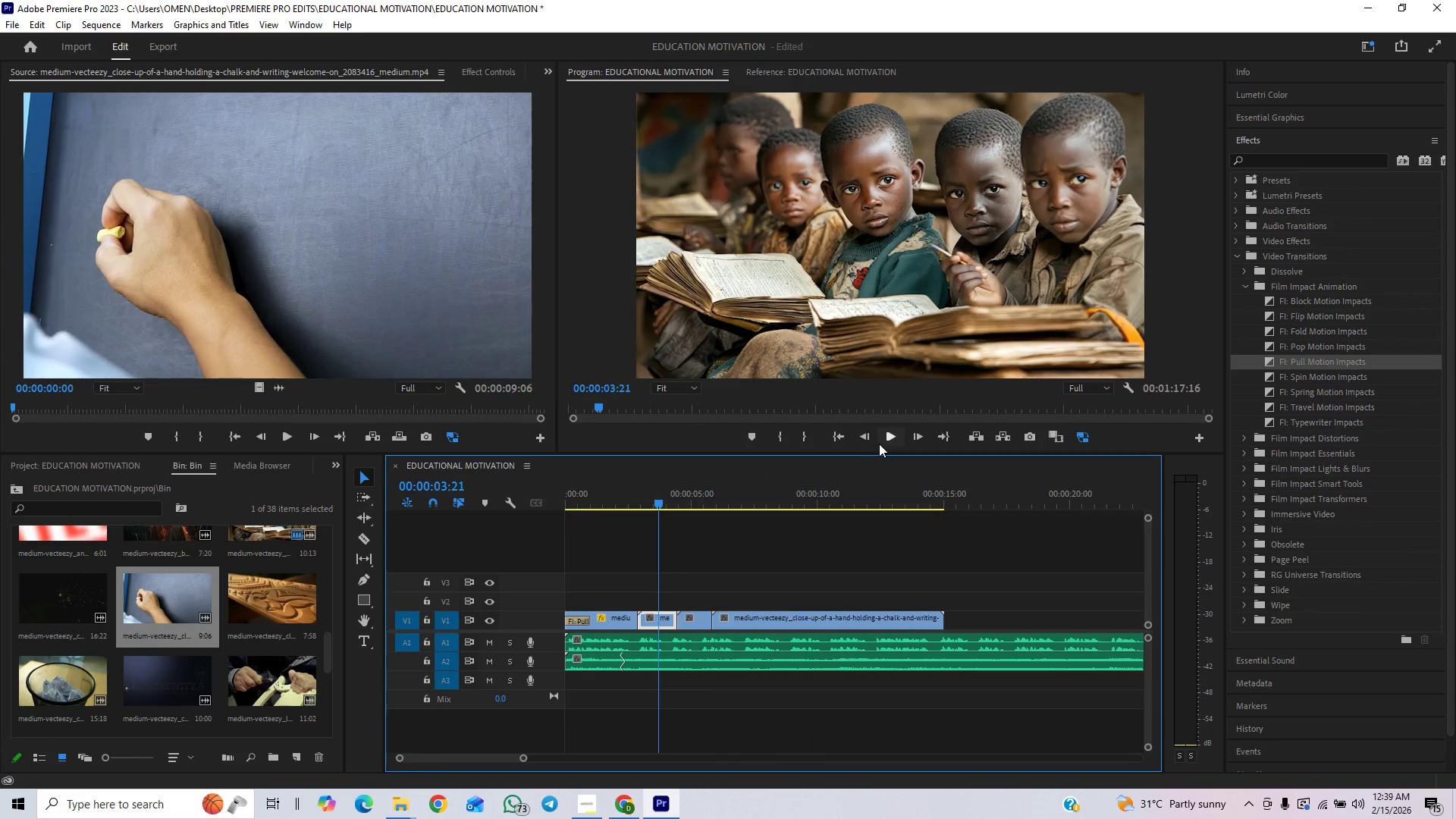 
left_click([886, 440])
 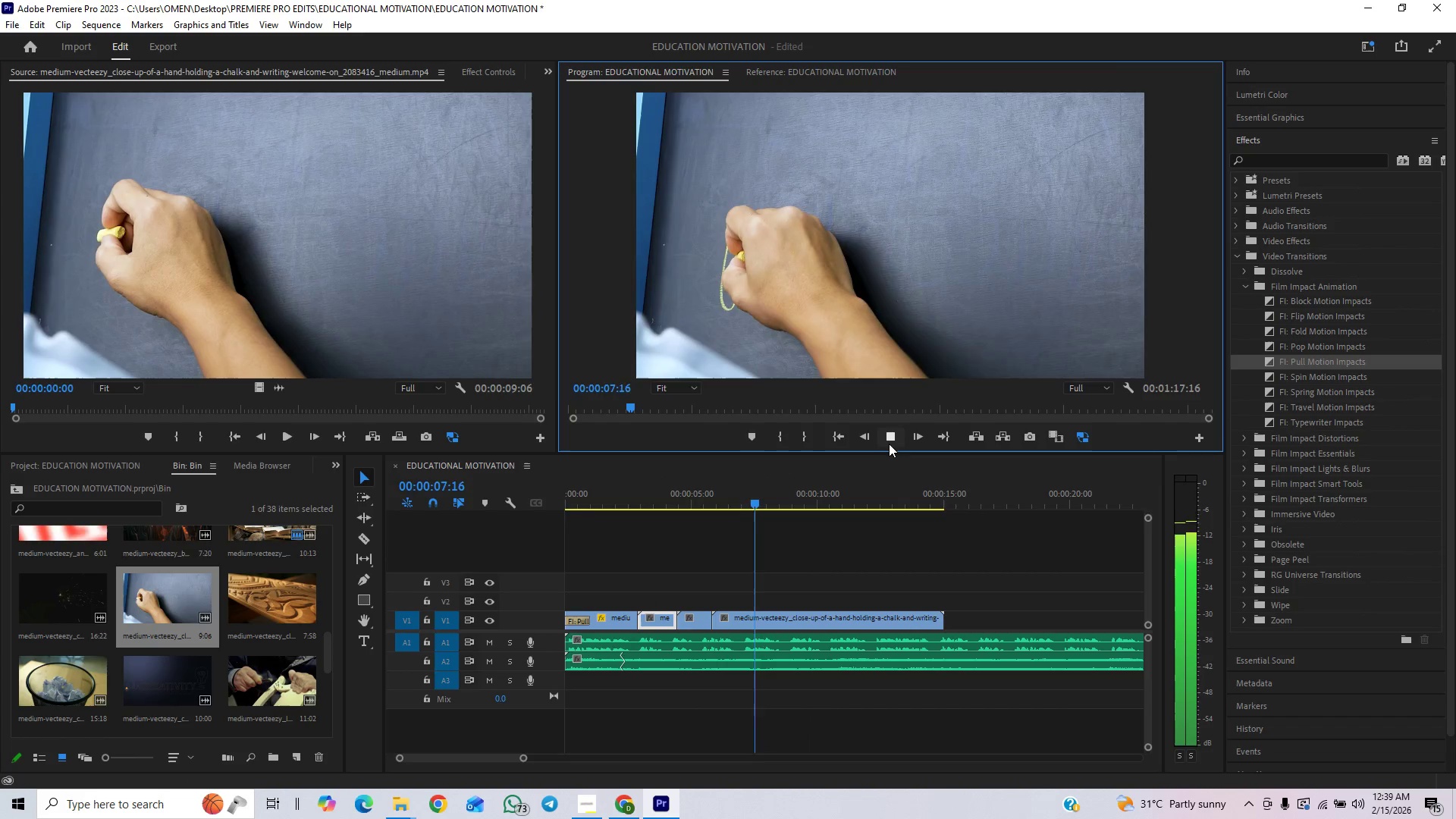 
wait(5.42)
 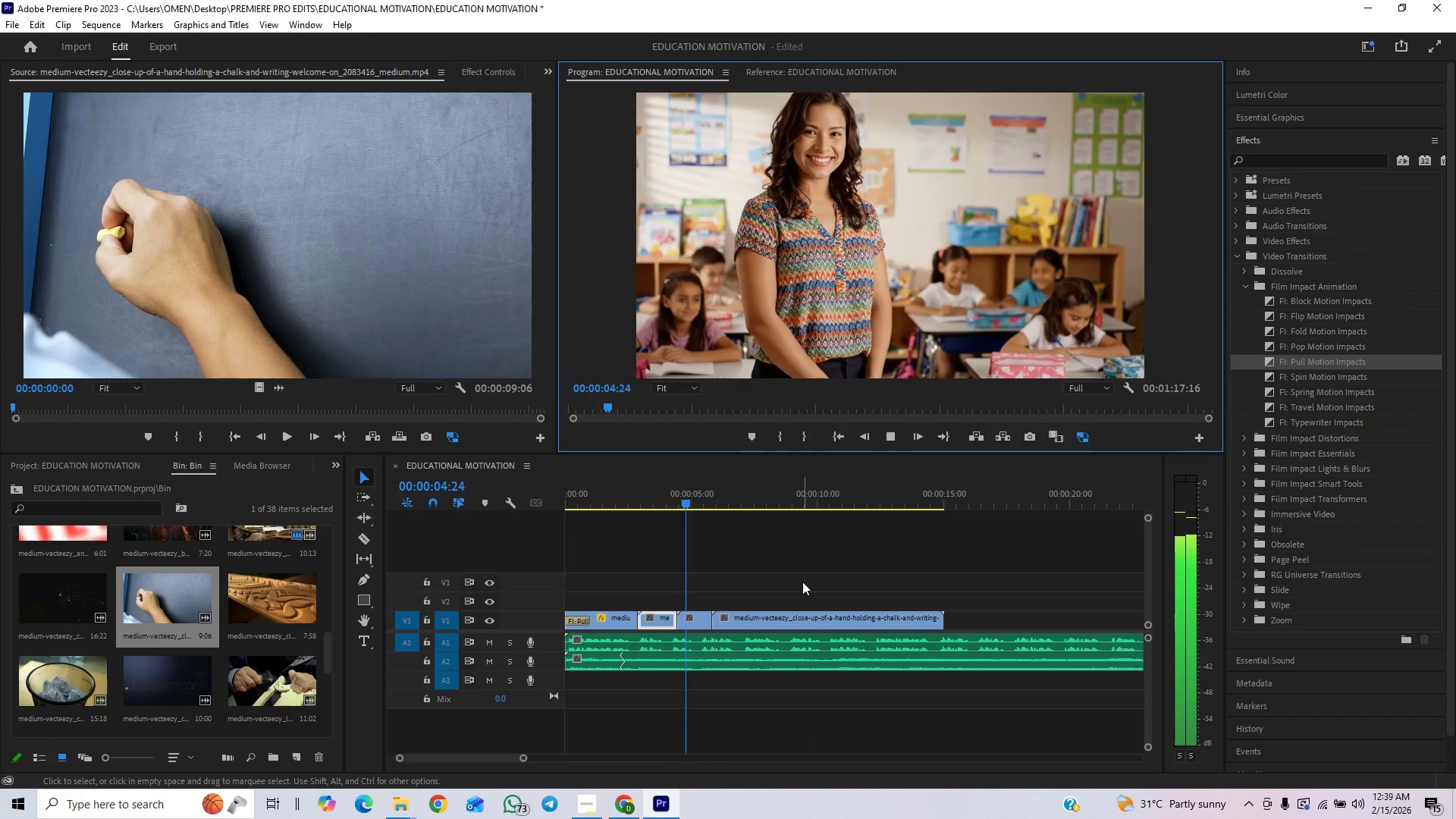 
left_click_drag(start_coordinate=[708, 622], to_coordinate=[700, 628])
 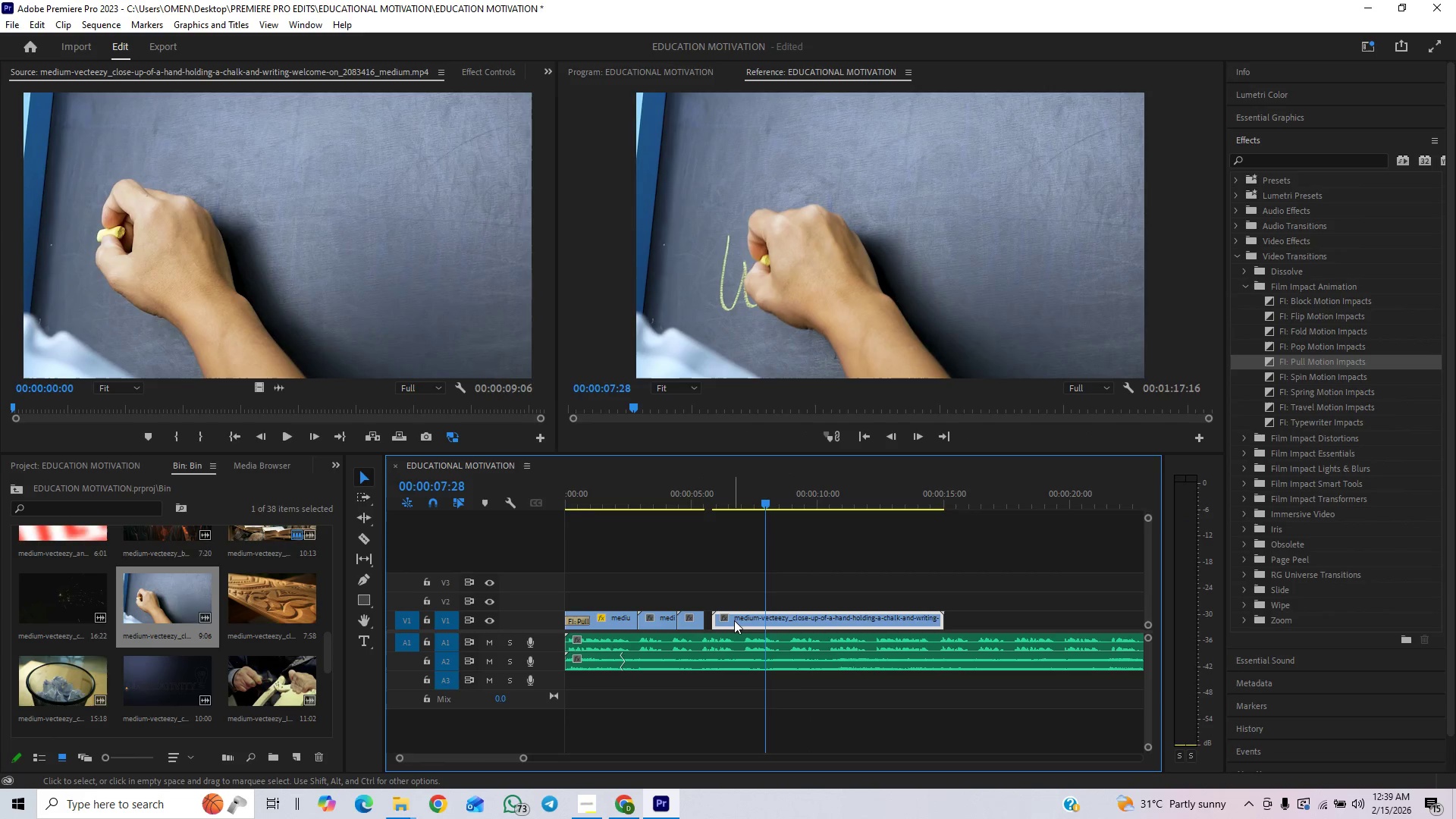 
left_click_drag(start_coordinate=[734, 620], to_coordinate=[726, 622])
 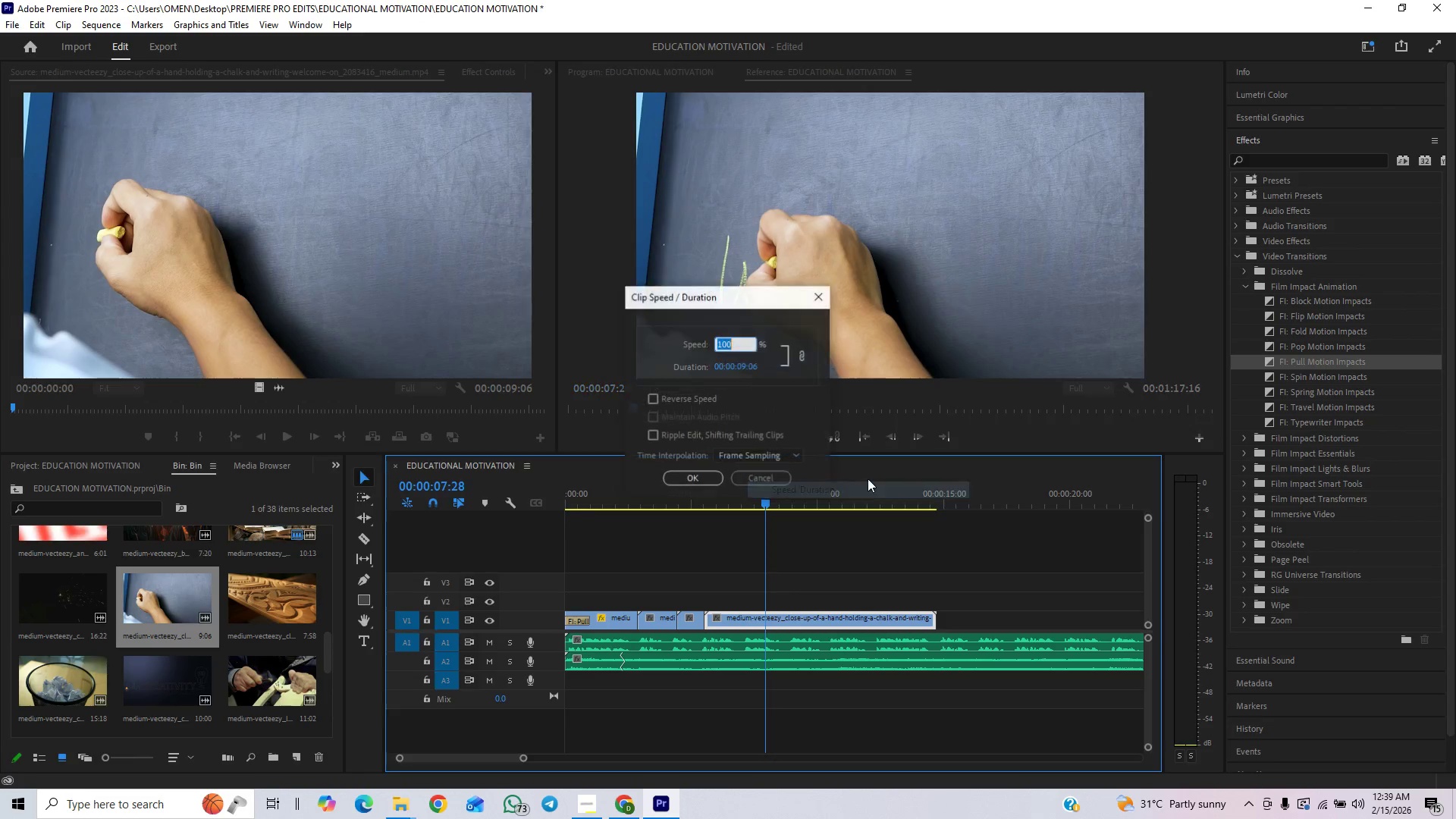 
type(3)
key(Backspace)
type(200)
 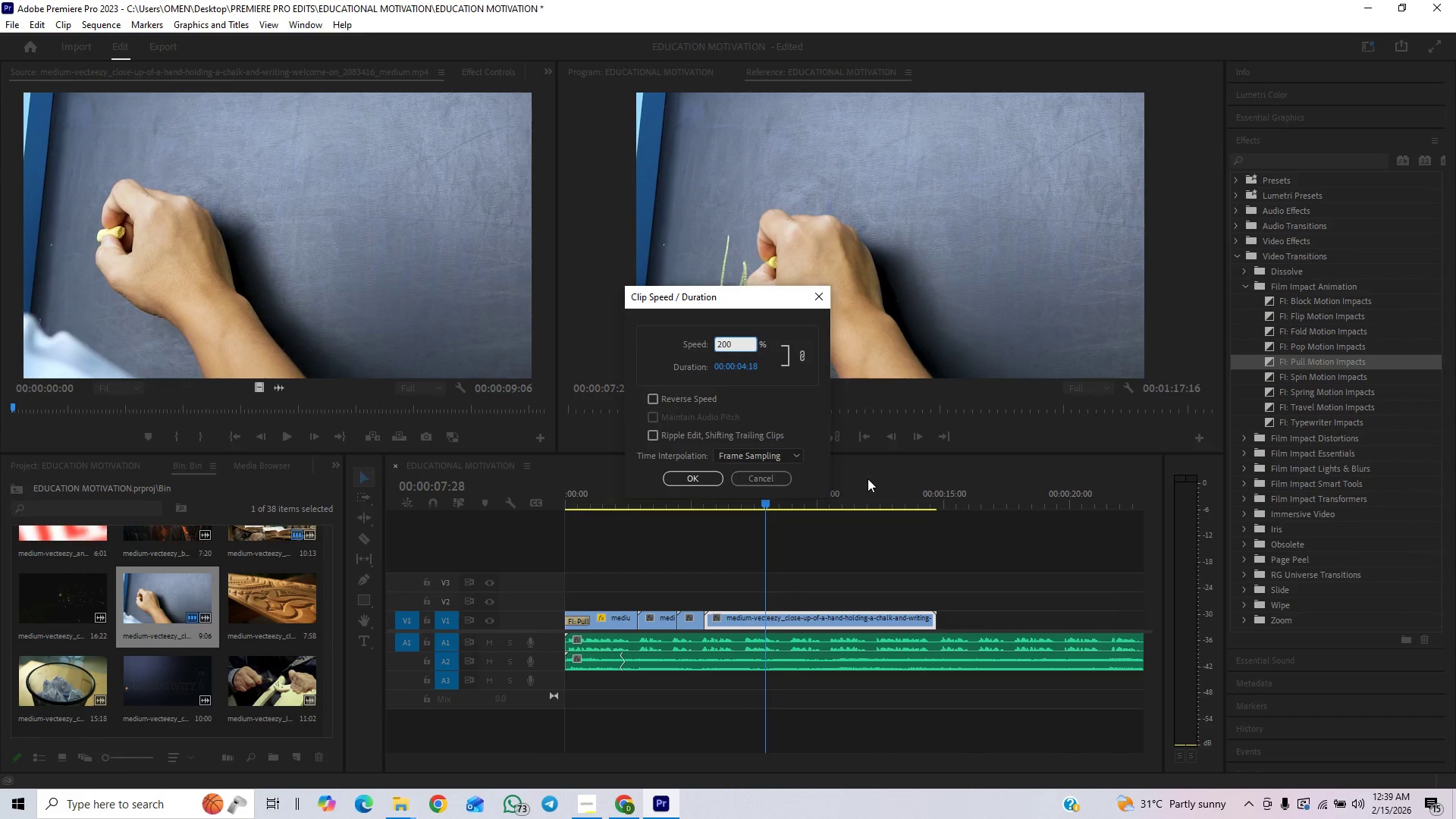 
key(Enter)
 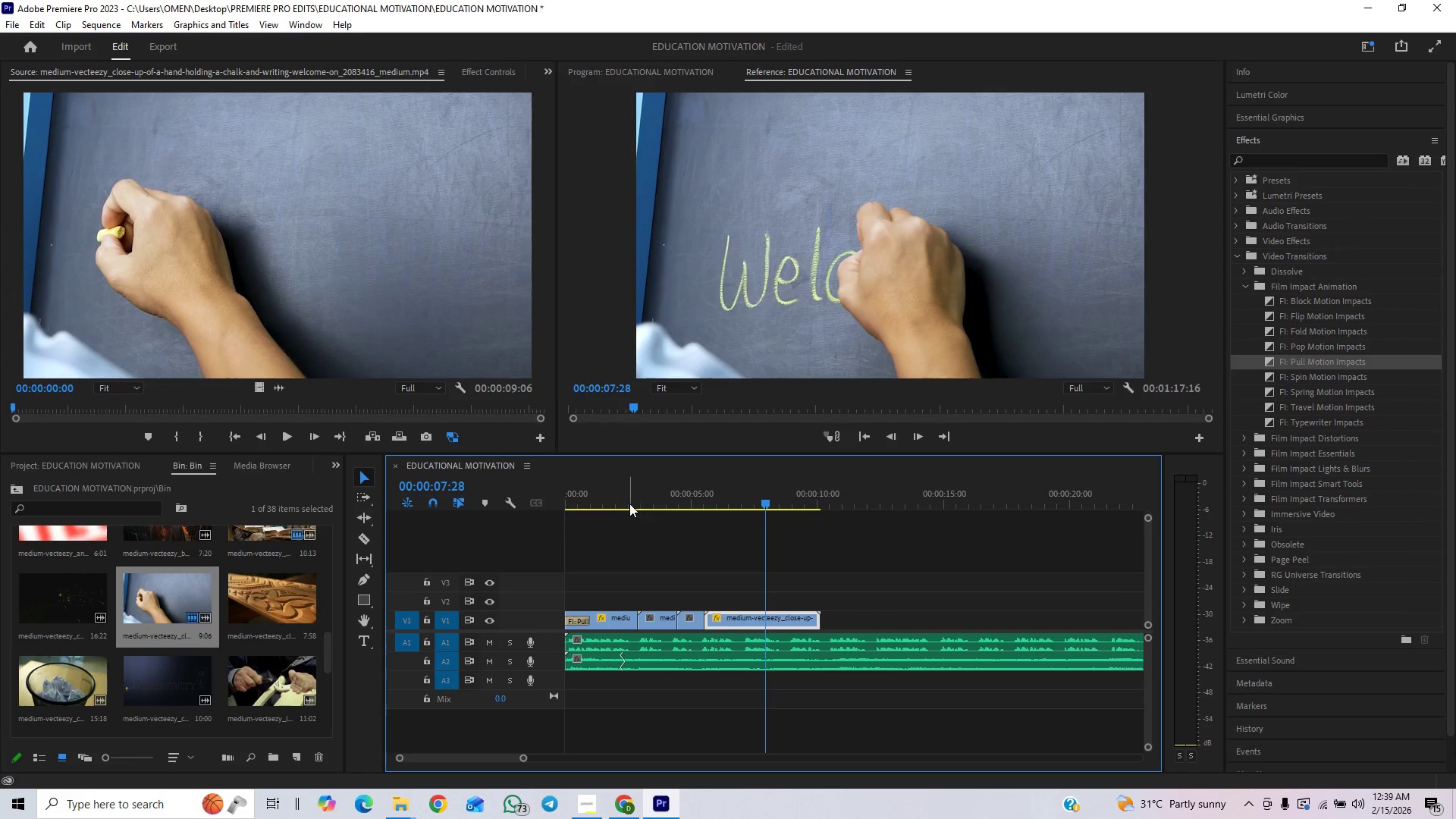 
left_click_drag(start_coordinate=[642, 510], to_coordinate=[636, 505])
 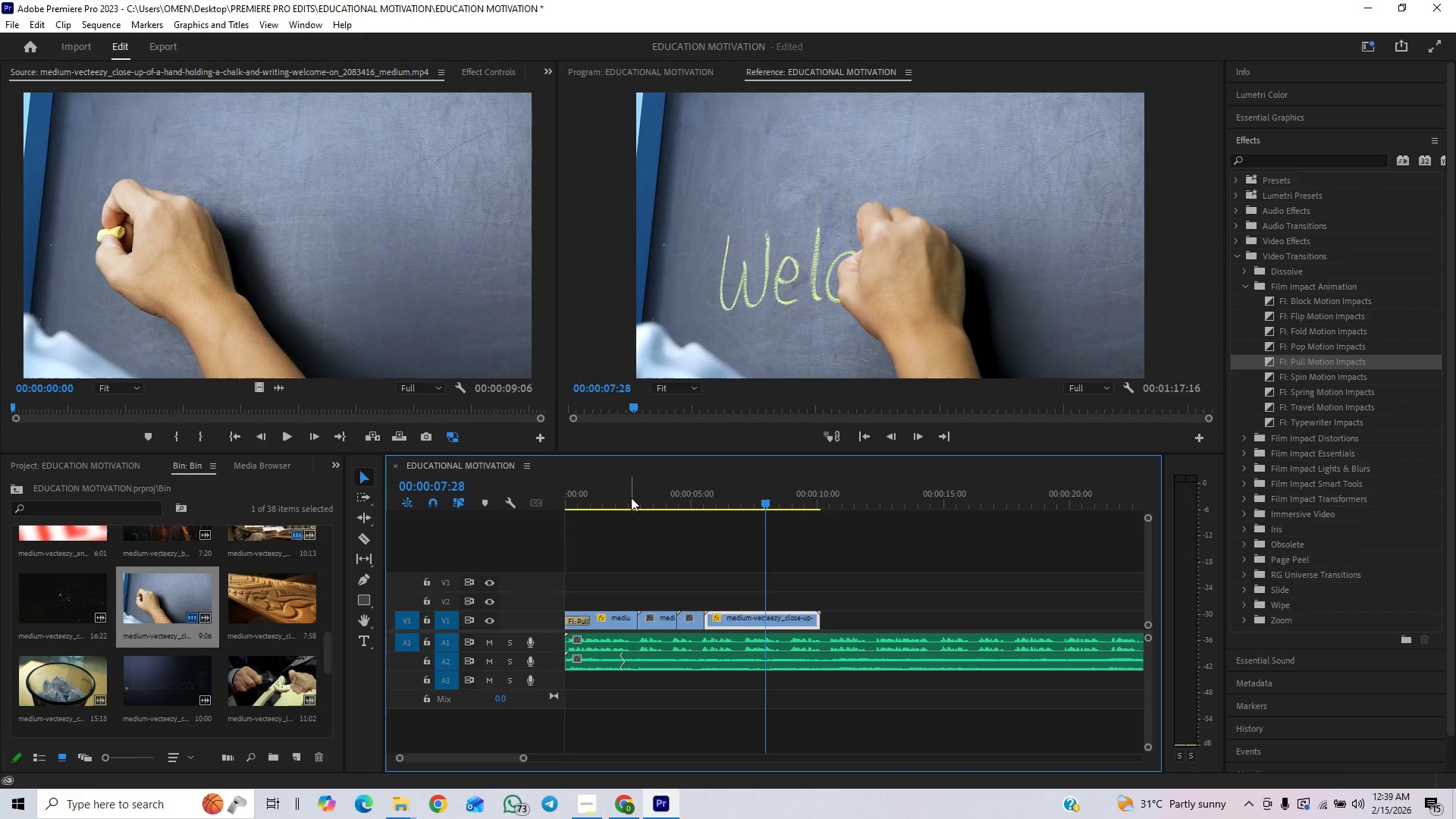 
left_click_drag(start_coordinate=[625, 495], to_coordinate=[478, 536])
 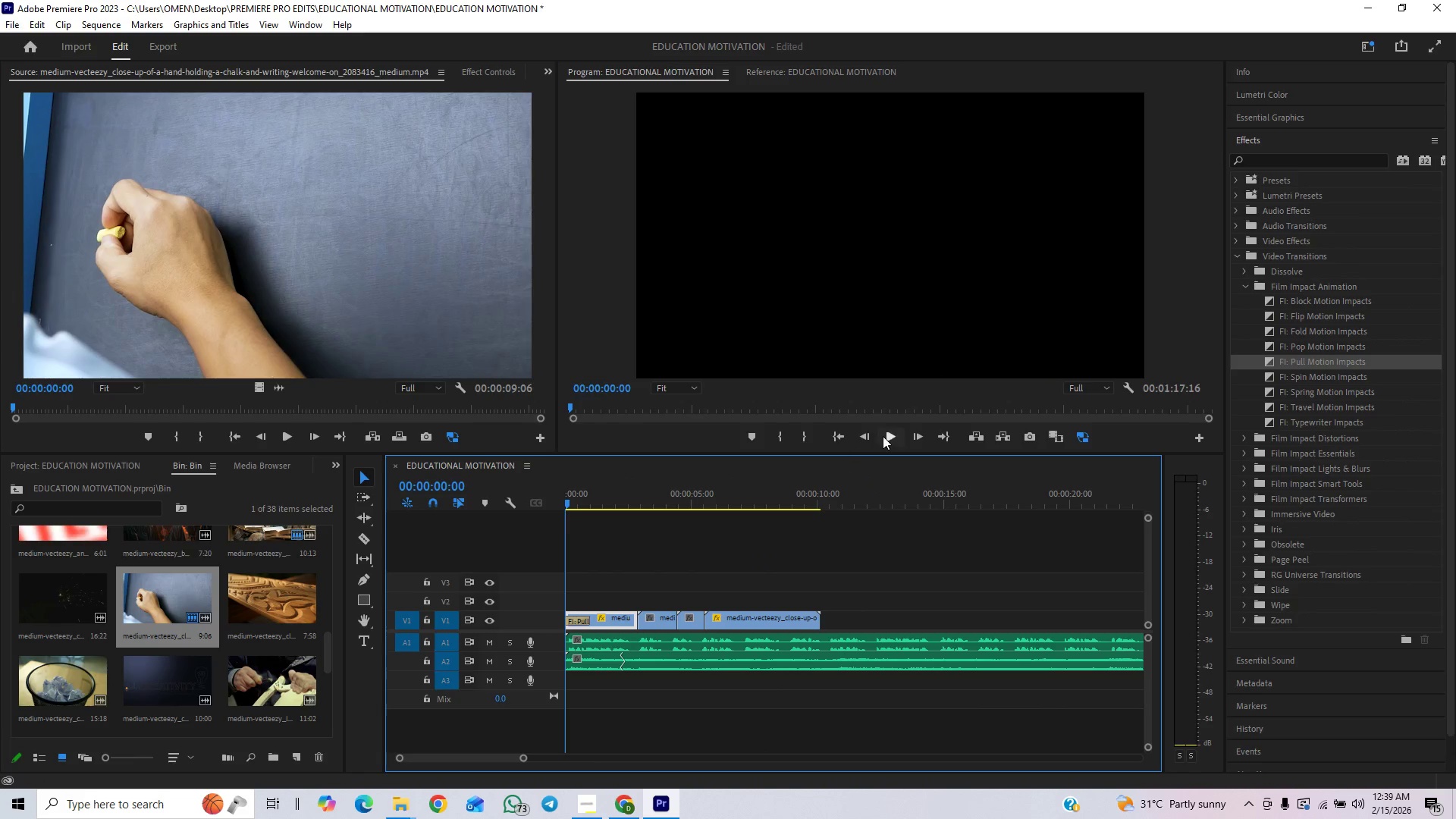 
left_click([883, 436])
 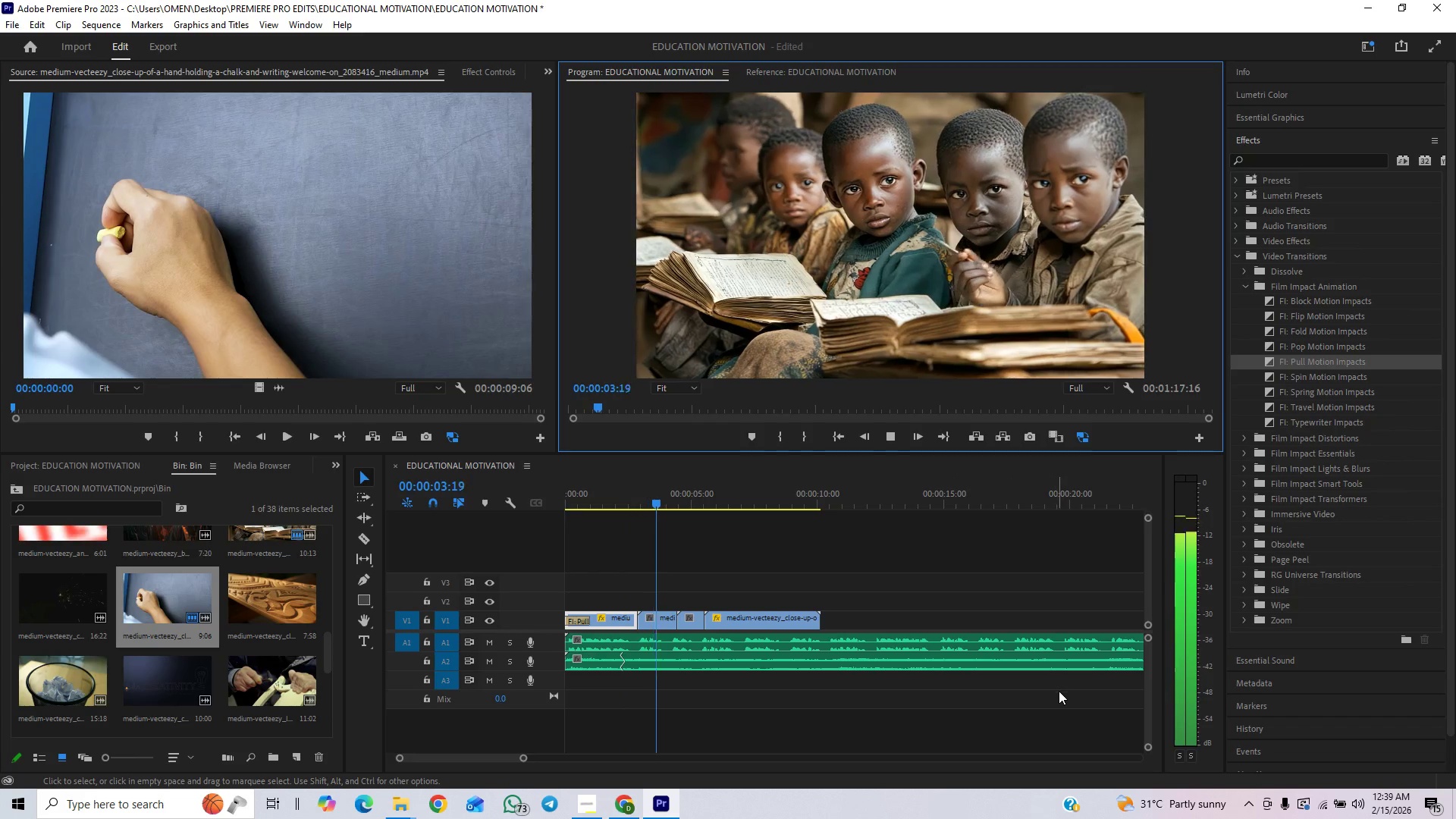 
wait(8.83)
 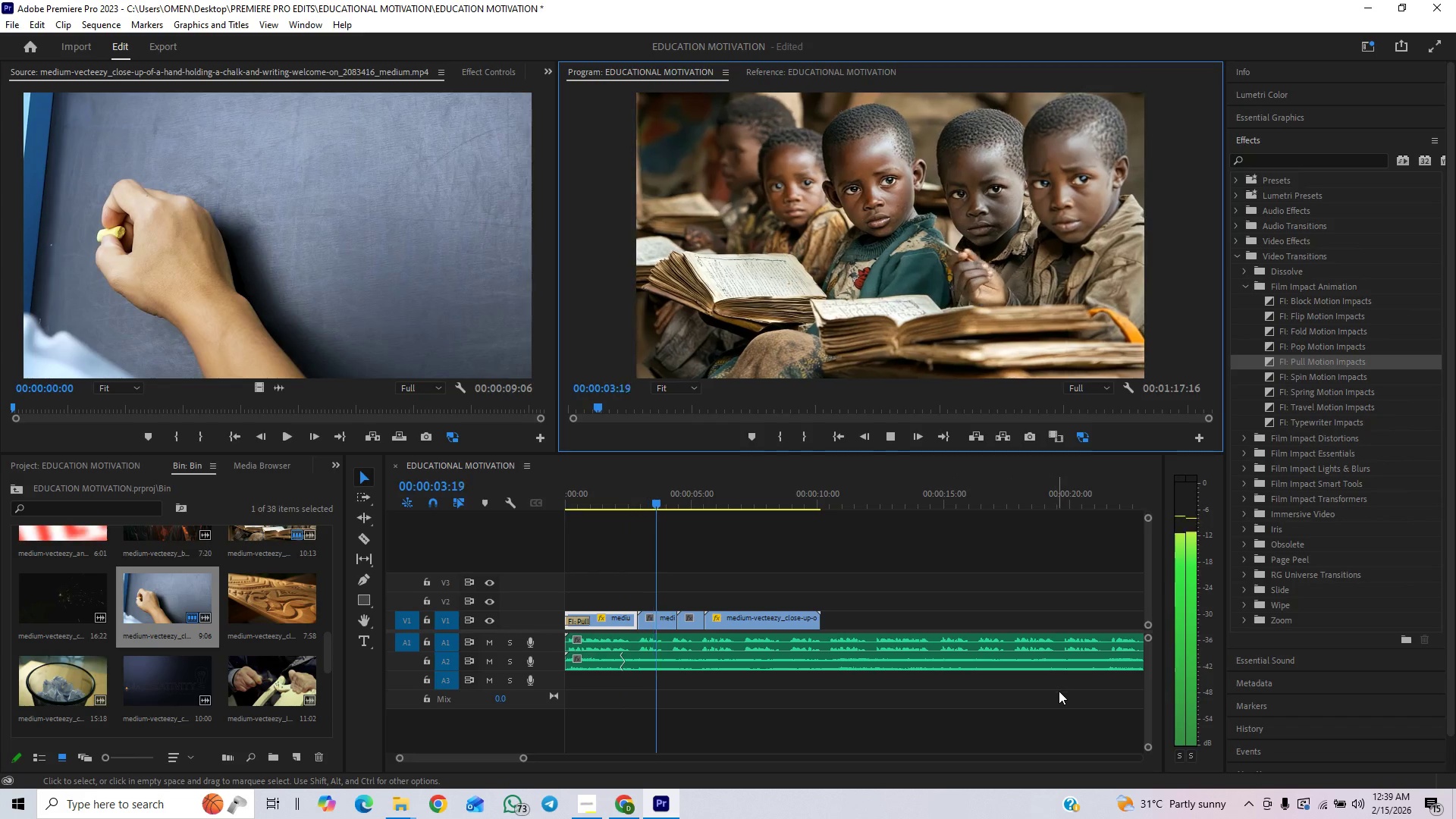 
scroll: coordinate [836, 598], scroll_direction: down, amount: 1.0
 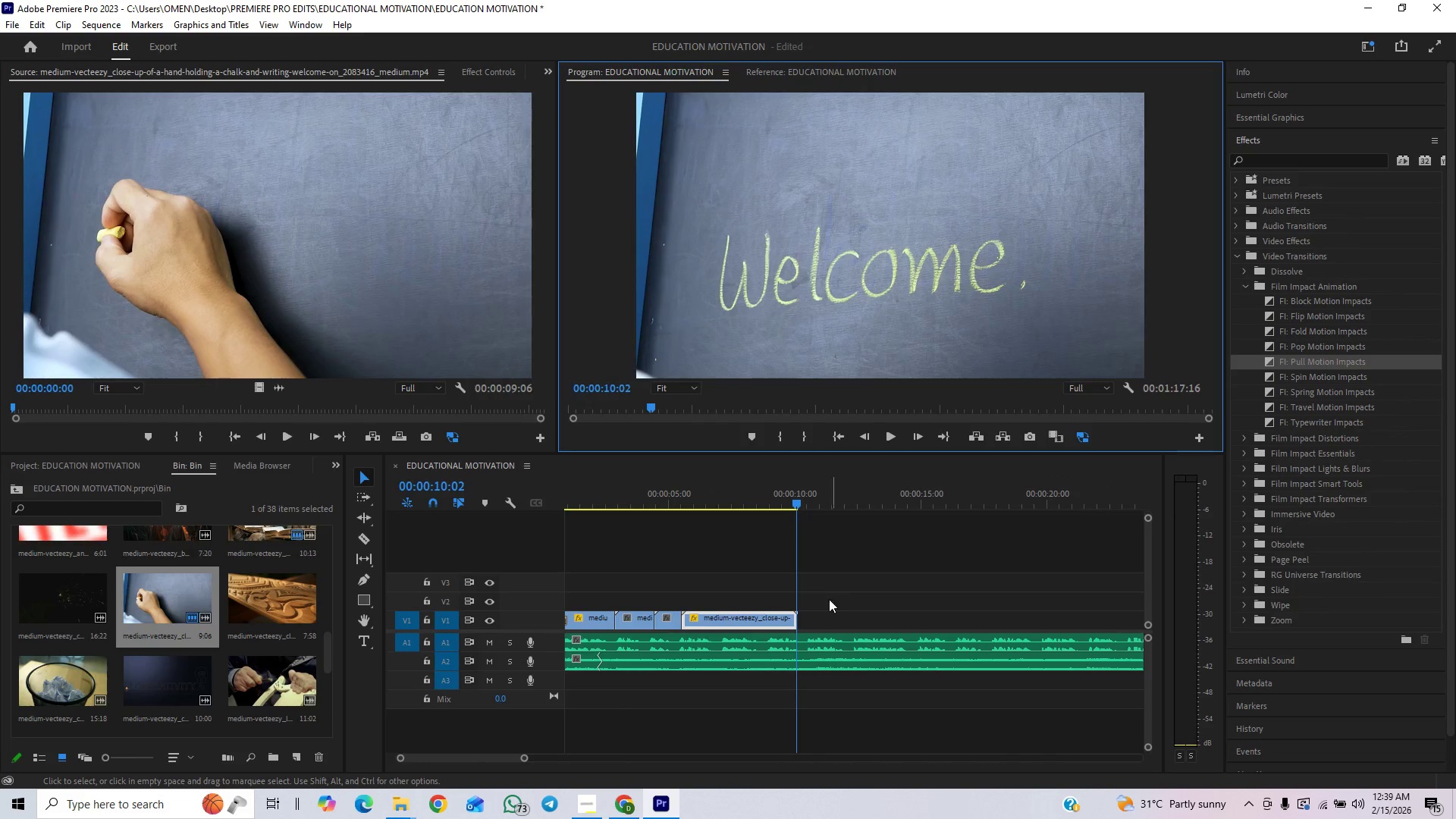 
left_click_drag(start_coordinate=[798, 612], to_coordinate=[721, 645])
 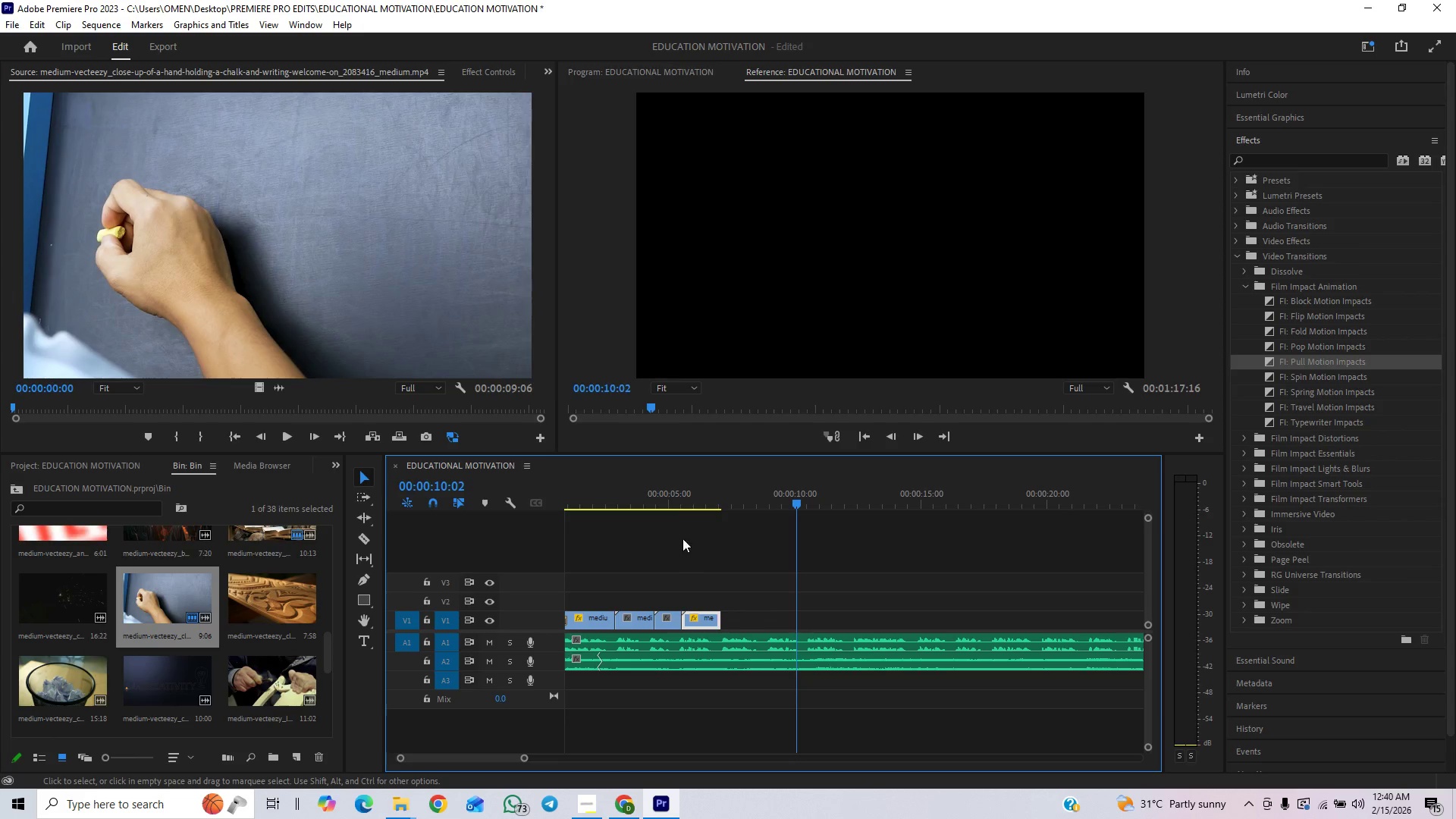 
left_click([664, 497])
 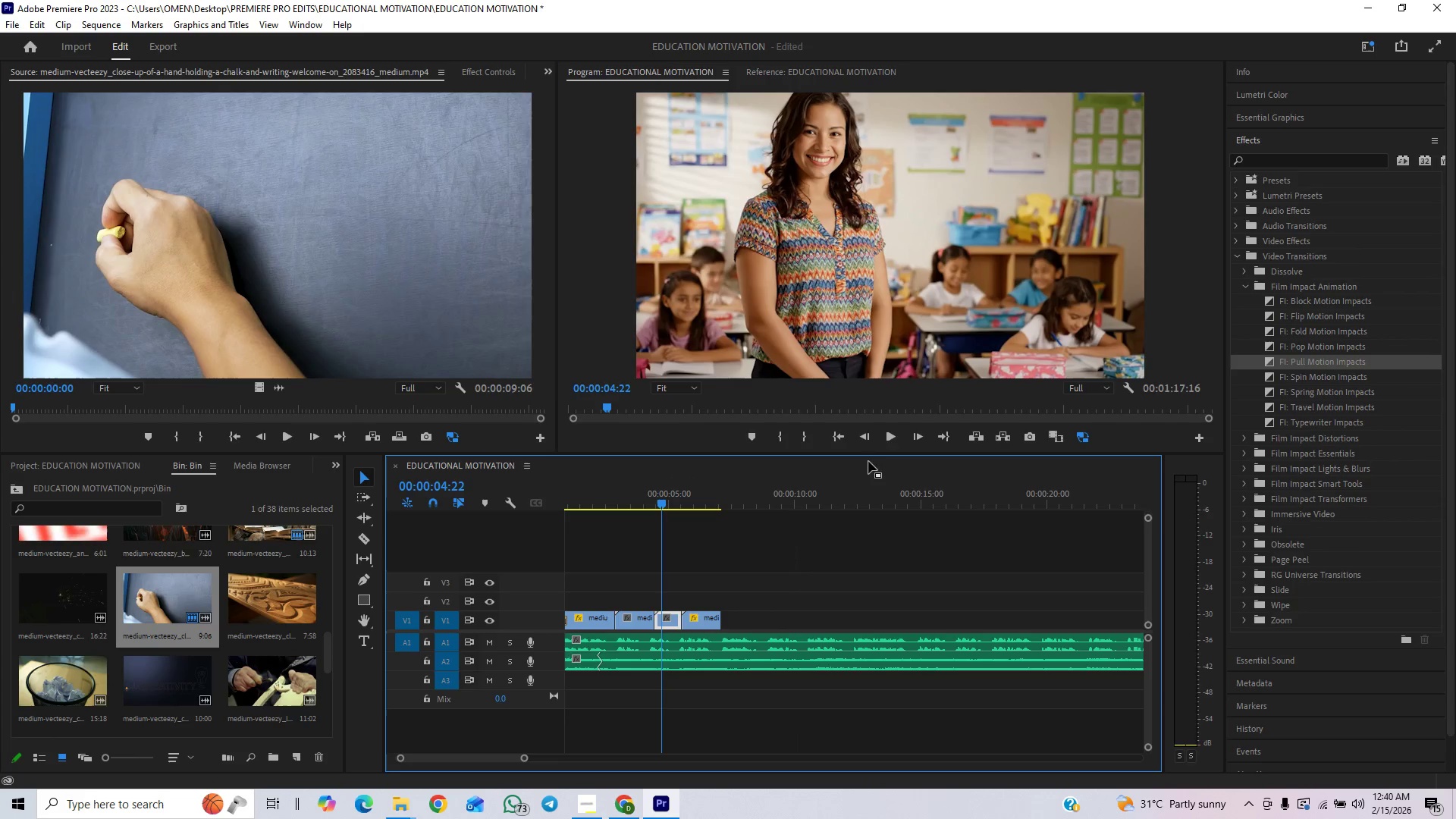 
mouse_move([883, 454])
 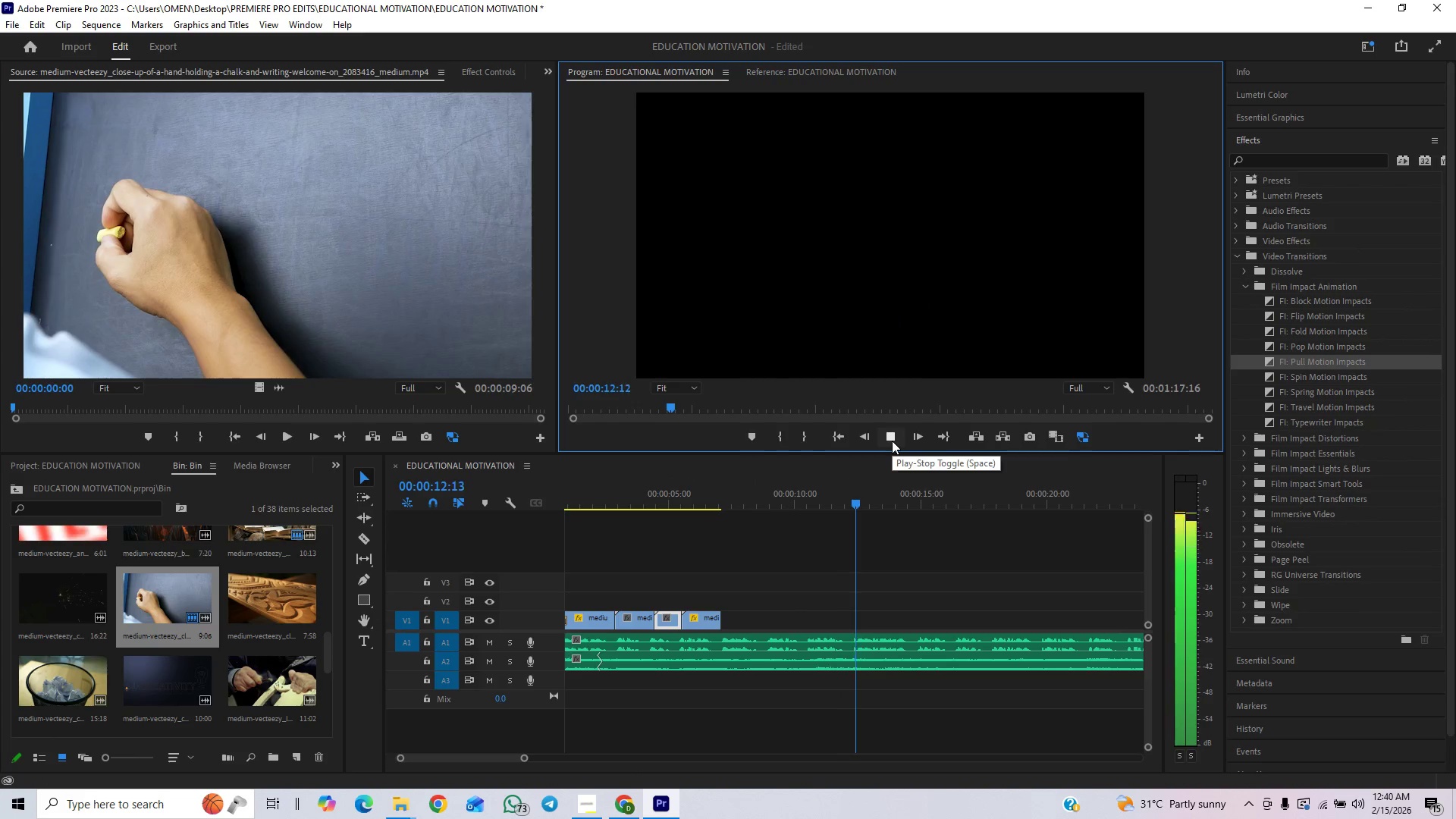 
left_click([892, 441])
 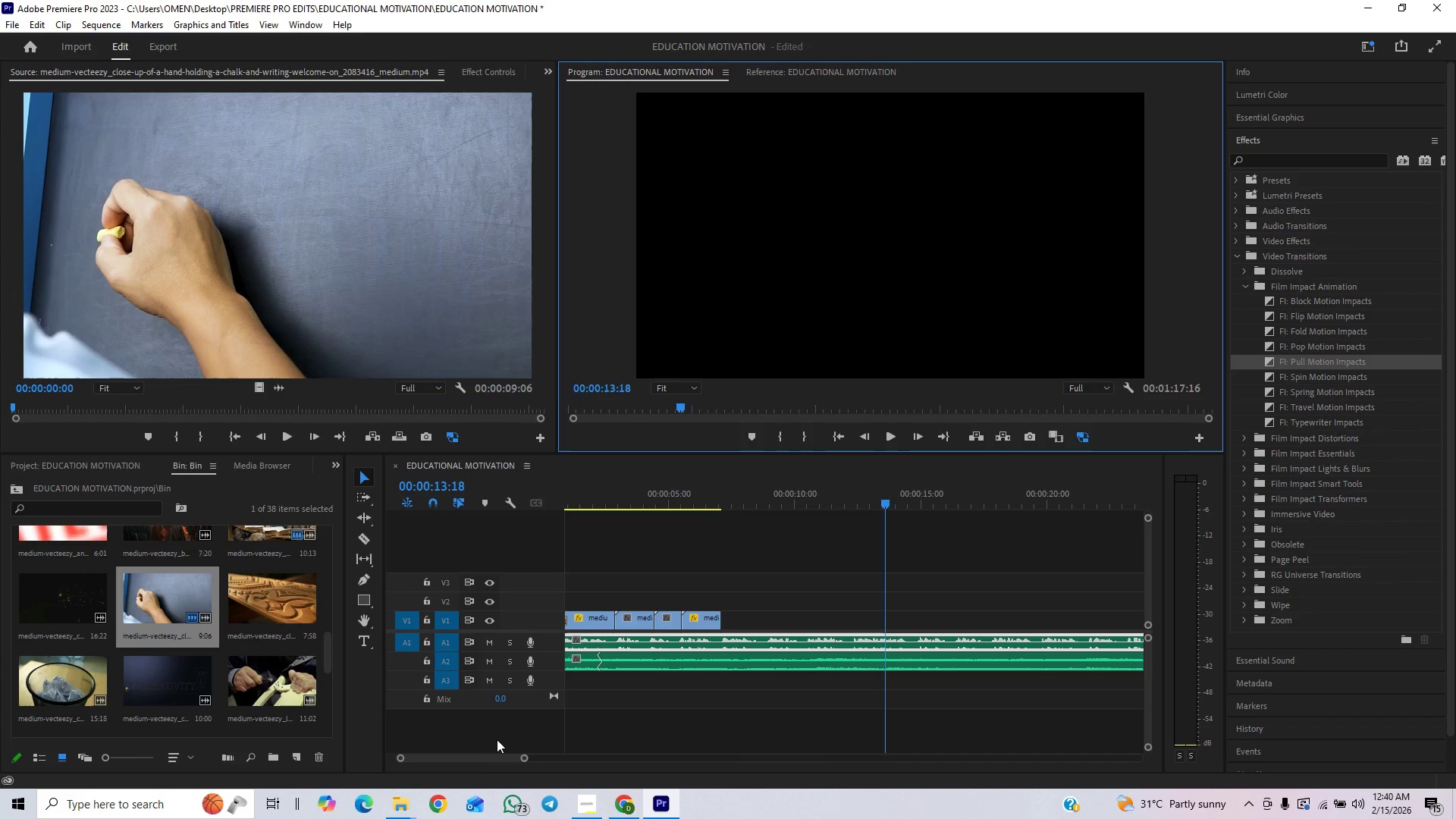 
left_click_drag(start_coordinate=[523, 758], to_coordinate=[548, 746])
 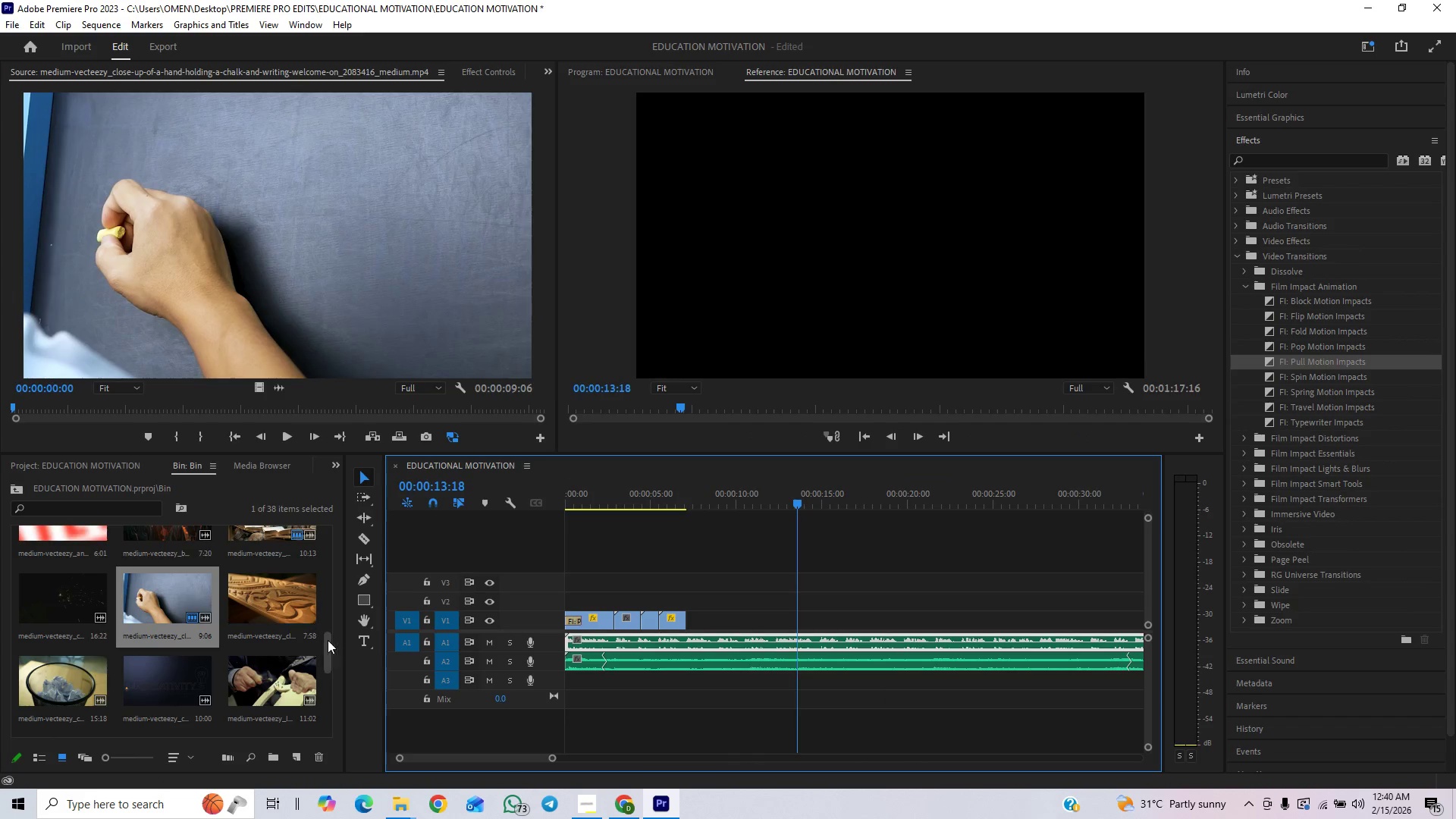 
left_click_drag(start_coordinate=[324, 654], to_coordinate=[366, 526])
 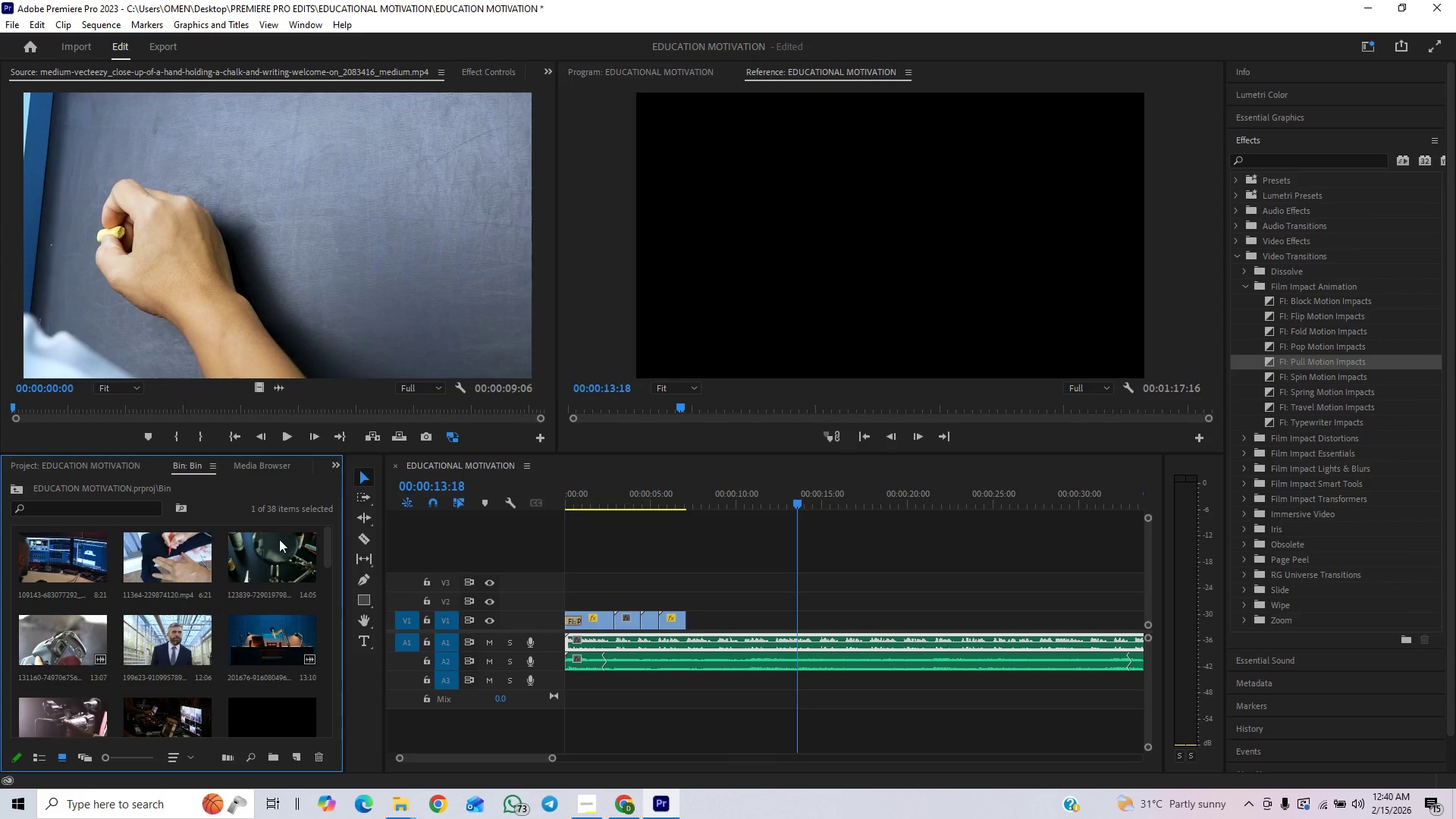 
double_click([279, 539])
 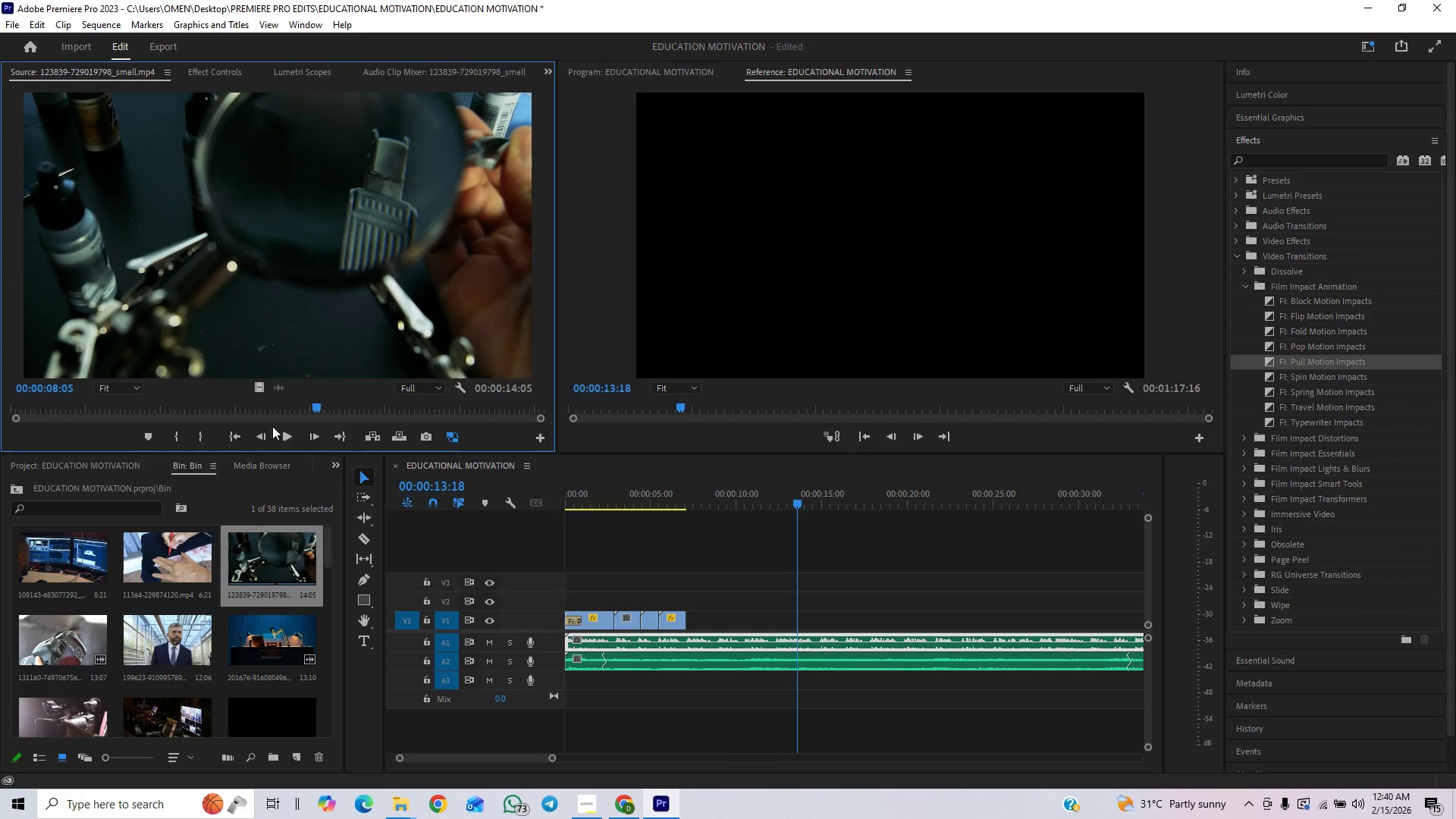 
left_click([292, 435])
 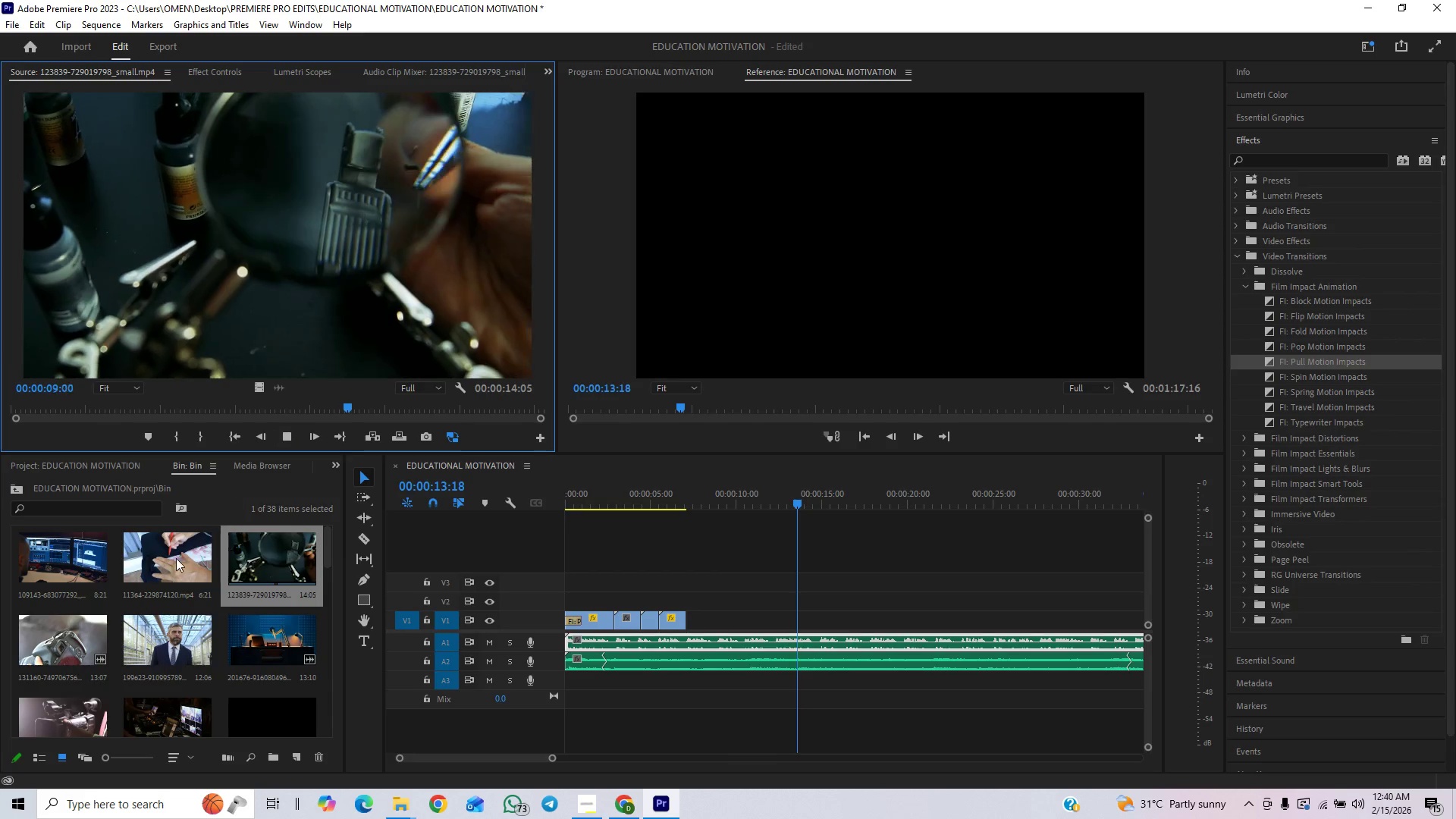 
double_click([168, 564])
 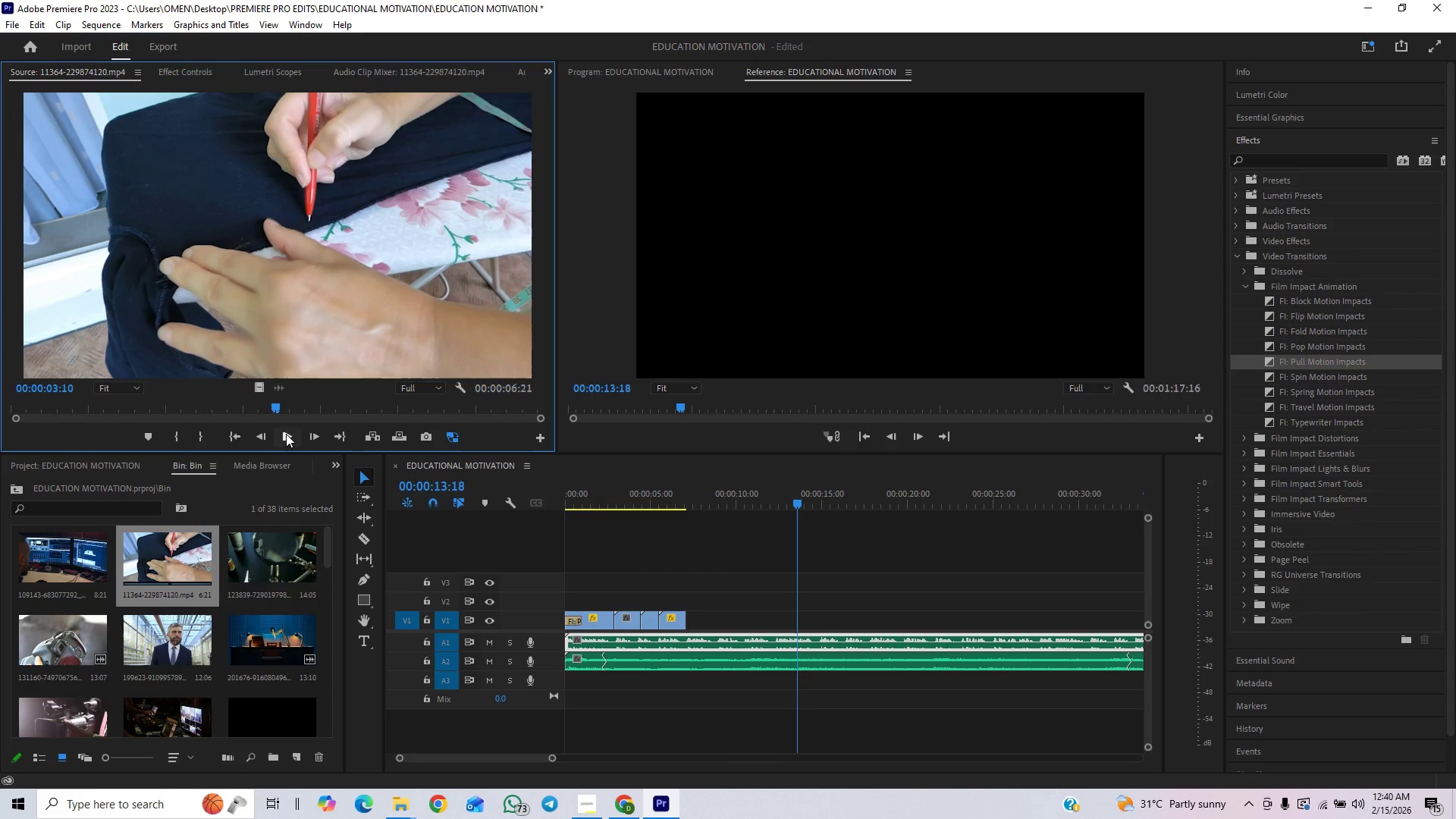 
left_click([286, 431])
 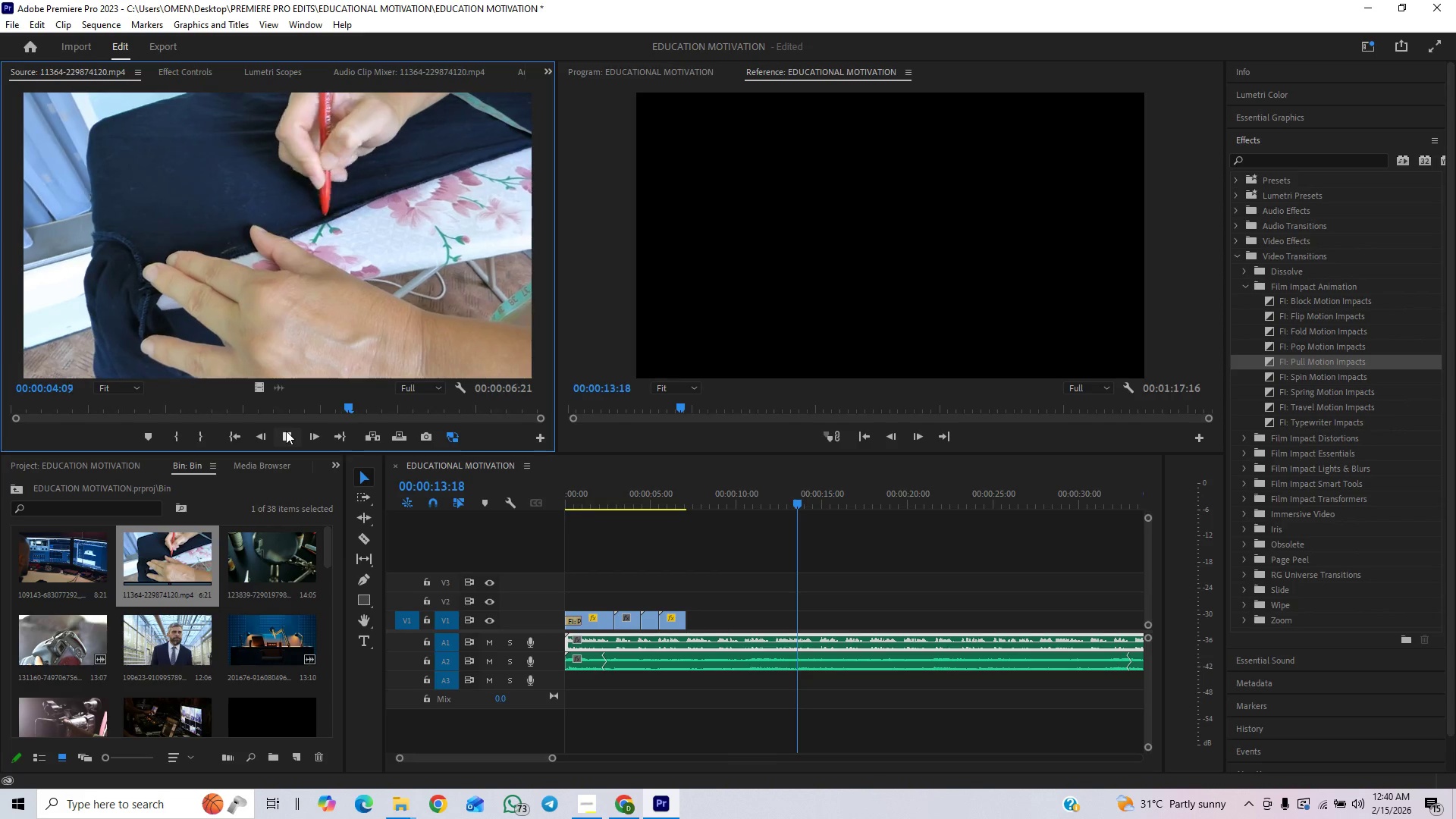 
left_click([286, 431])
 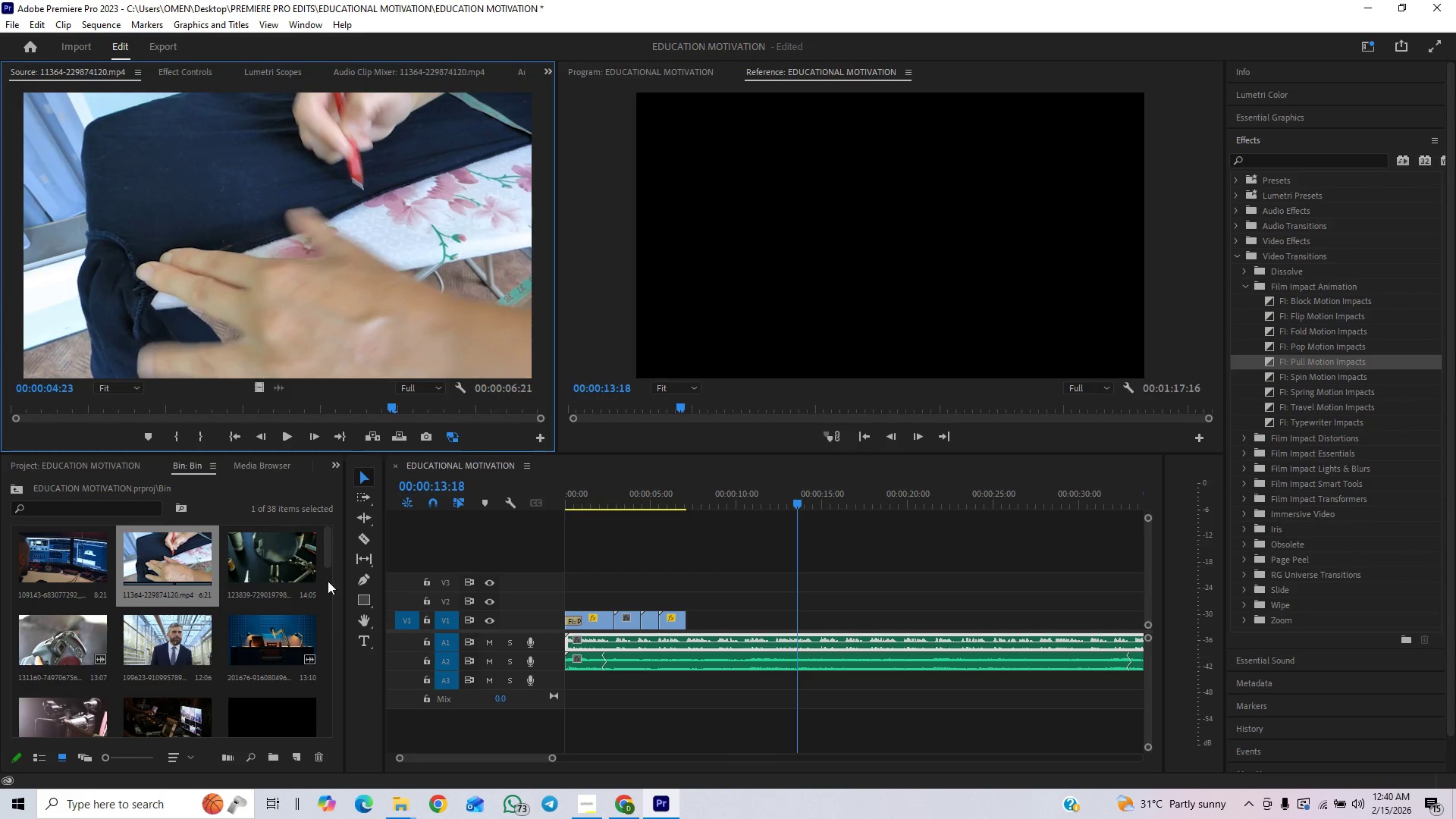 
left_click_drag(start_coordinate=[326, 542], to_coordinate=[330, 563])
 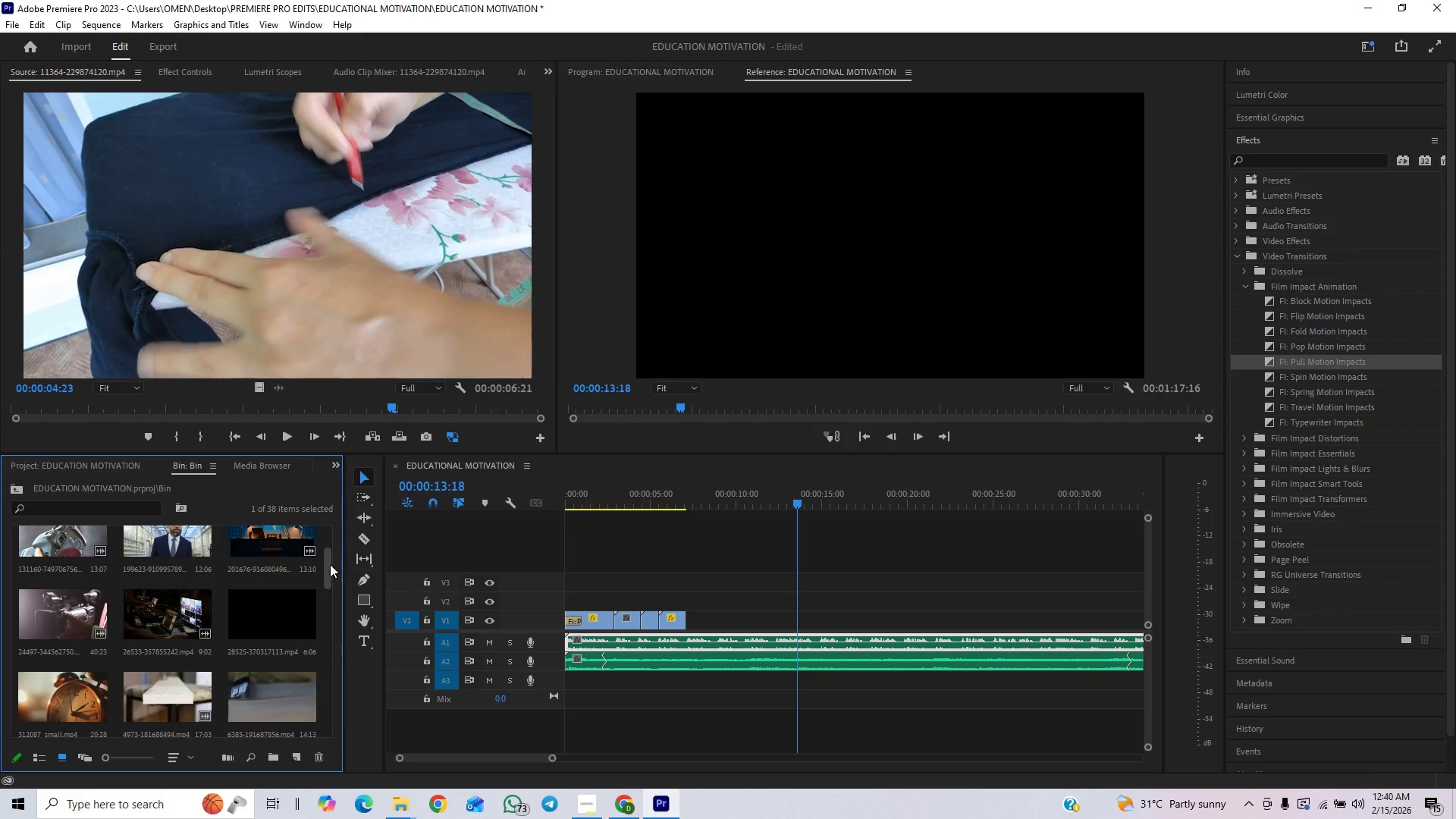 
left_click_drag(start_coordinate=[330, 564], to_coordinate=[322, 620])
 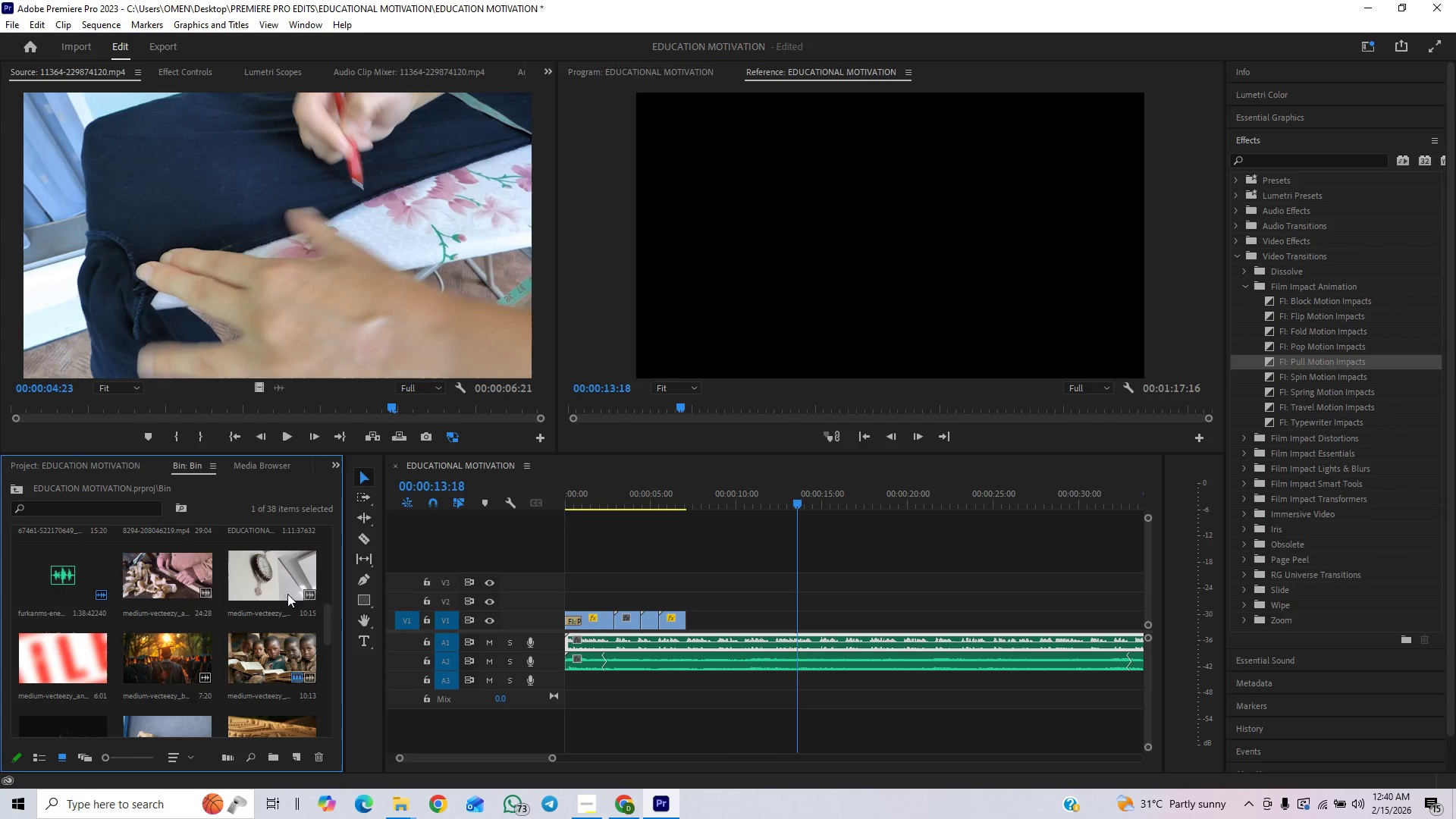 
left_click_drag(start_coordinate=[258, 572], to_coordinate=[380, 255])
 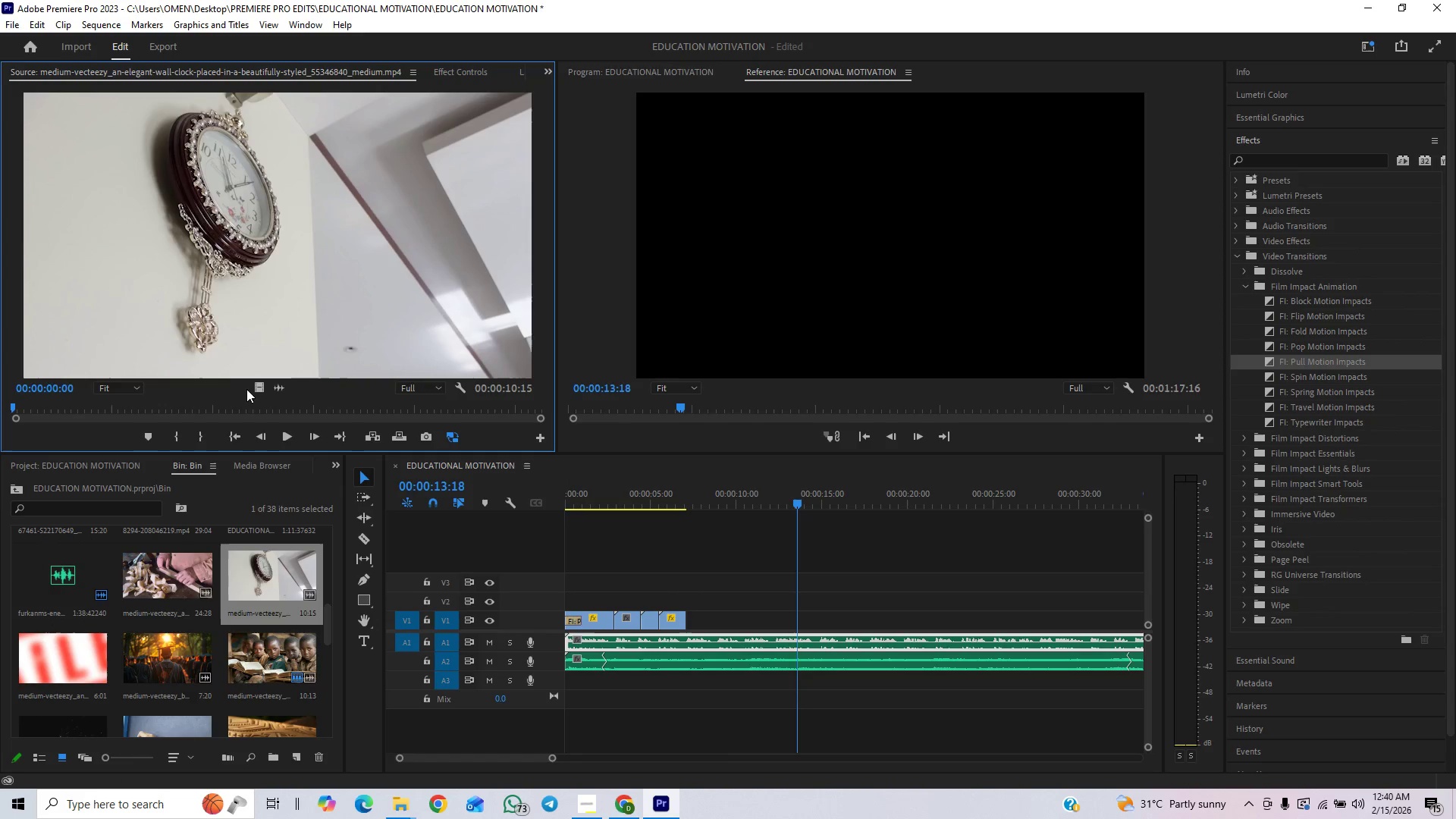 
left_click_drag(start_coordinate=[256, 389], to_coordinate=[778, 613])
 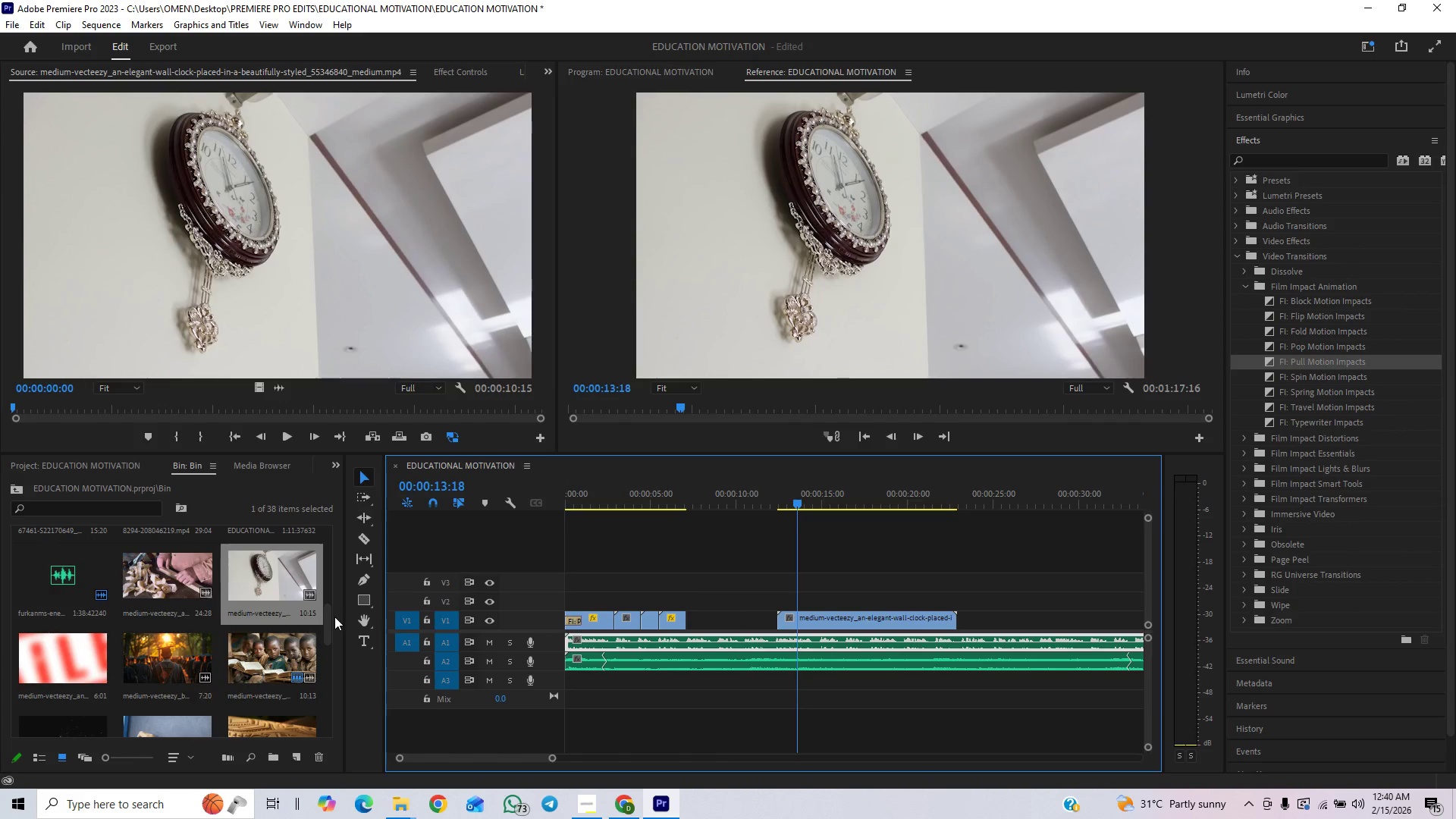 
left_click_drag(start_coordinate=[329, 623], to_coordinate=[331, 682])
 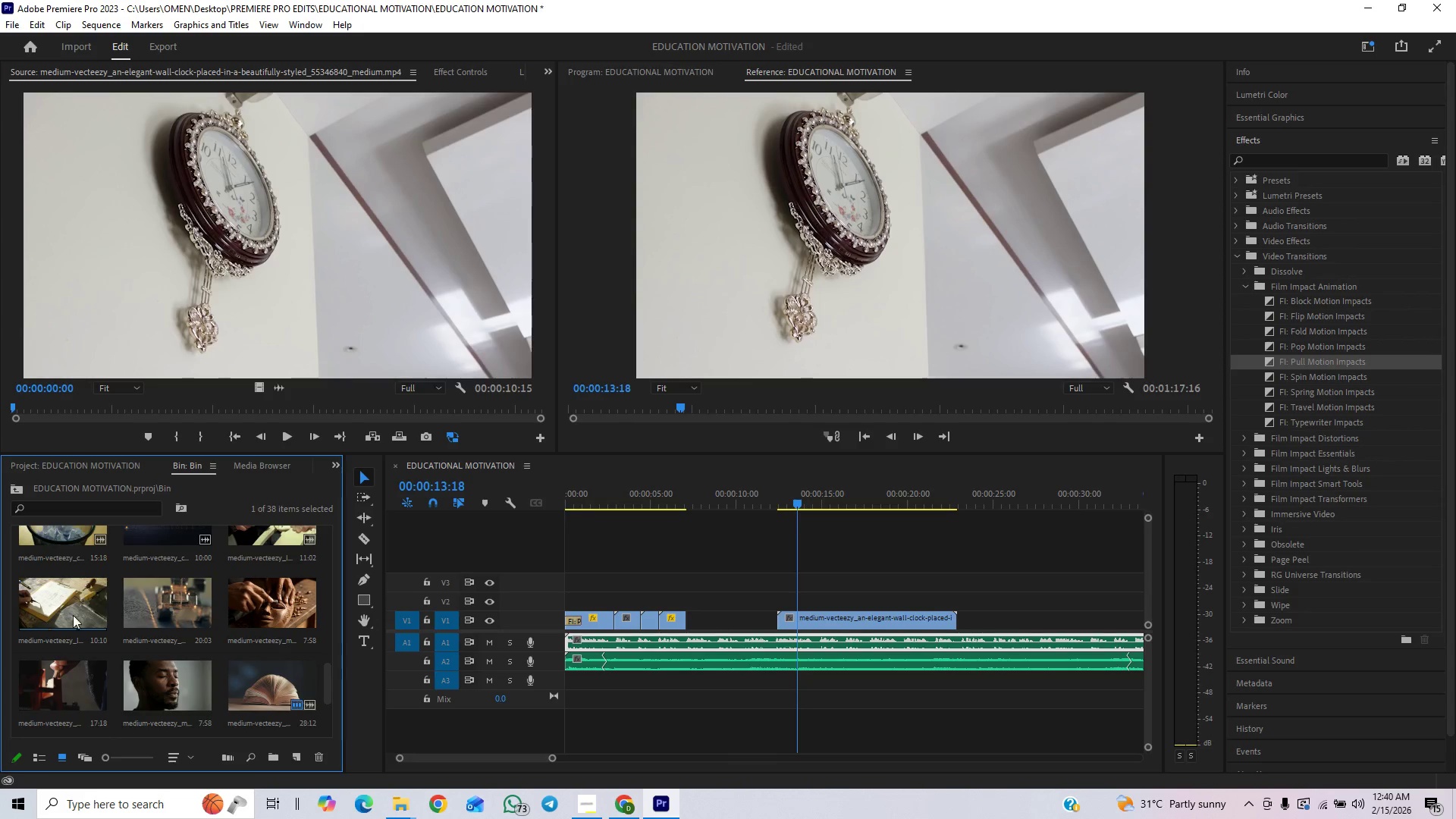 
left_click_drag(start_coordinate=[55, 611], to_coordinate=[687, 594])
 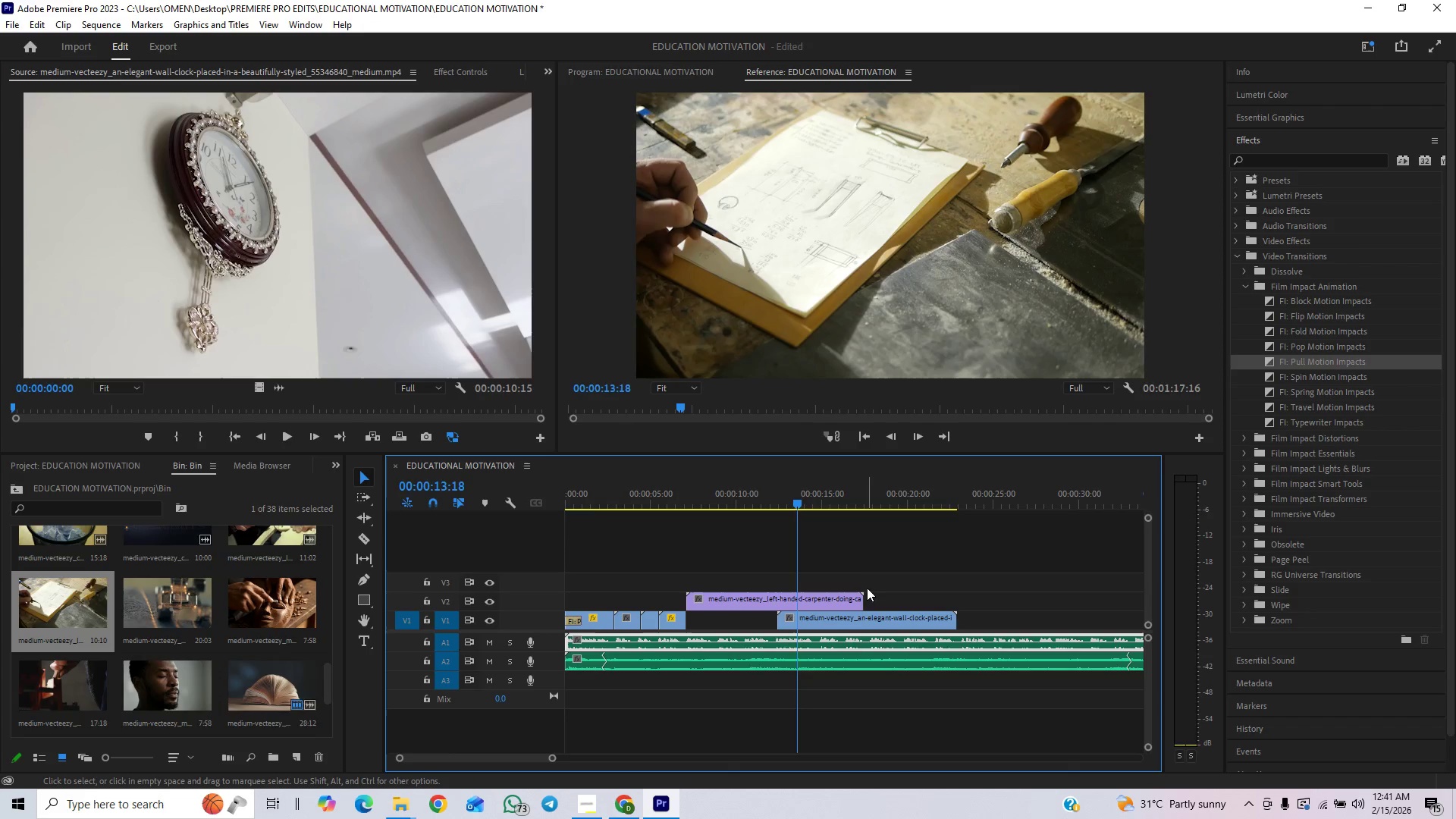 
wait(6.84)
 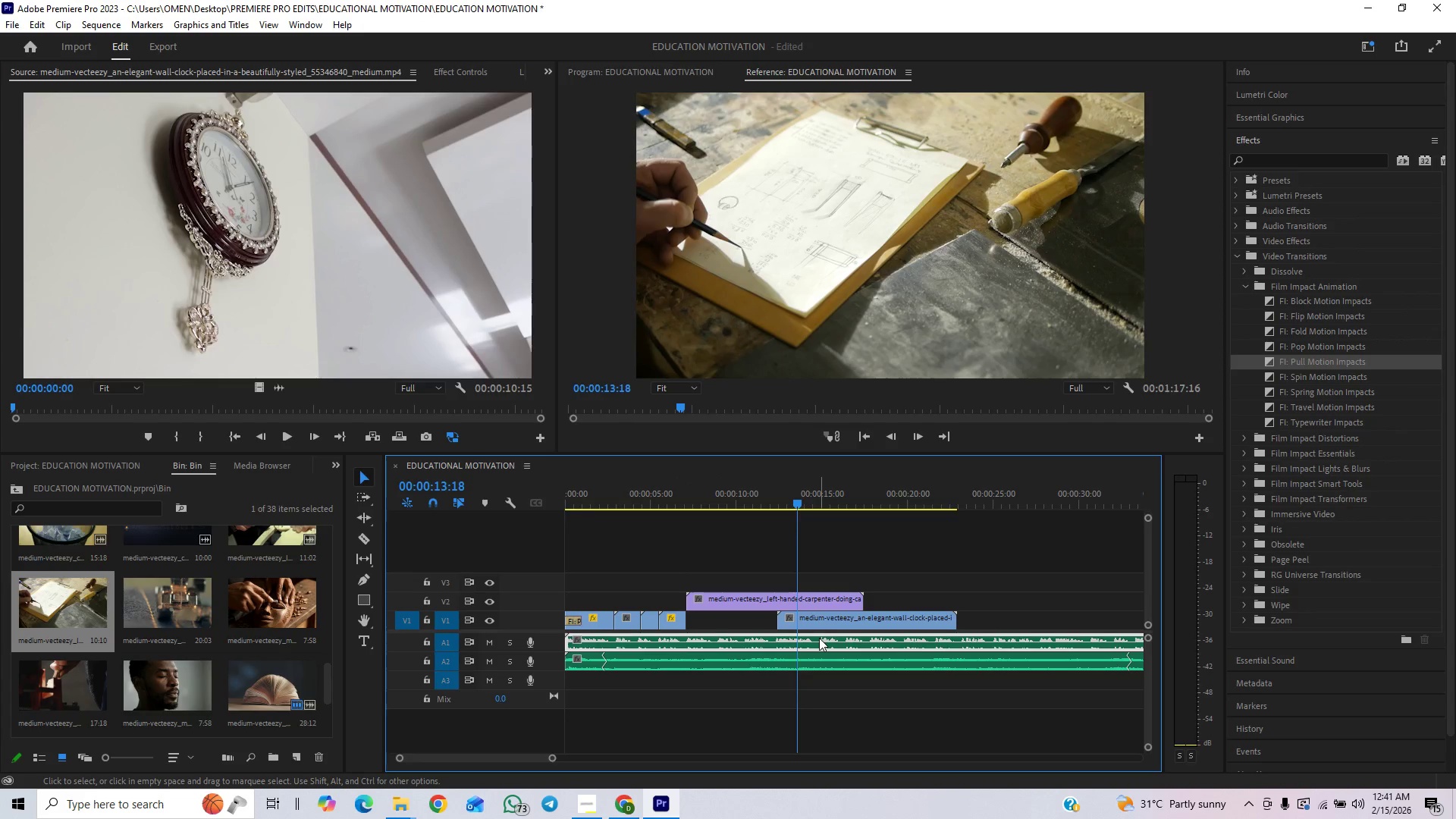 
left_click([756, 603])
 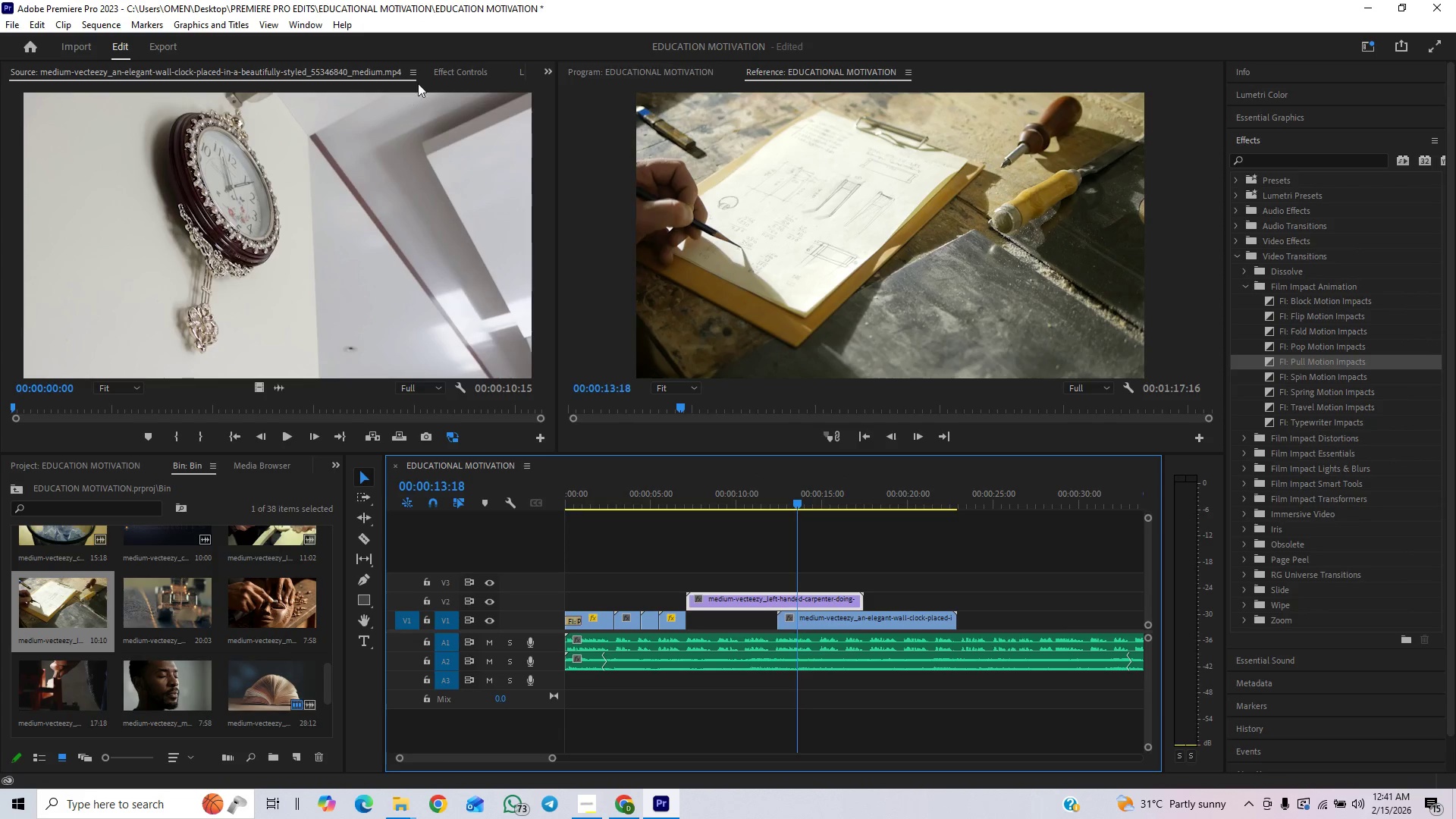 
wait(5.12)
 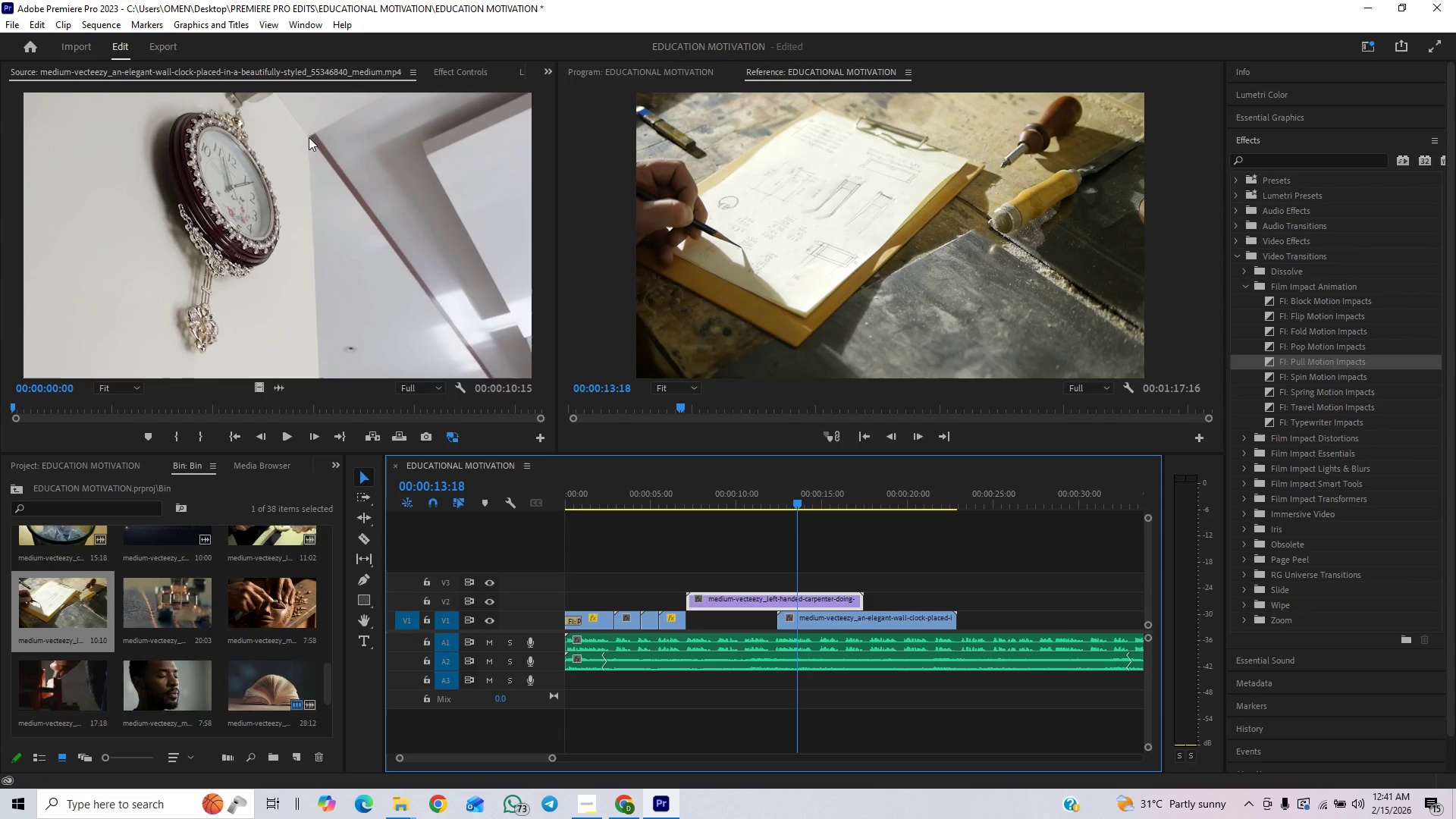 
left_click([470, 76])
 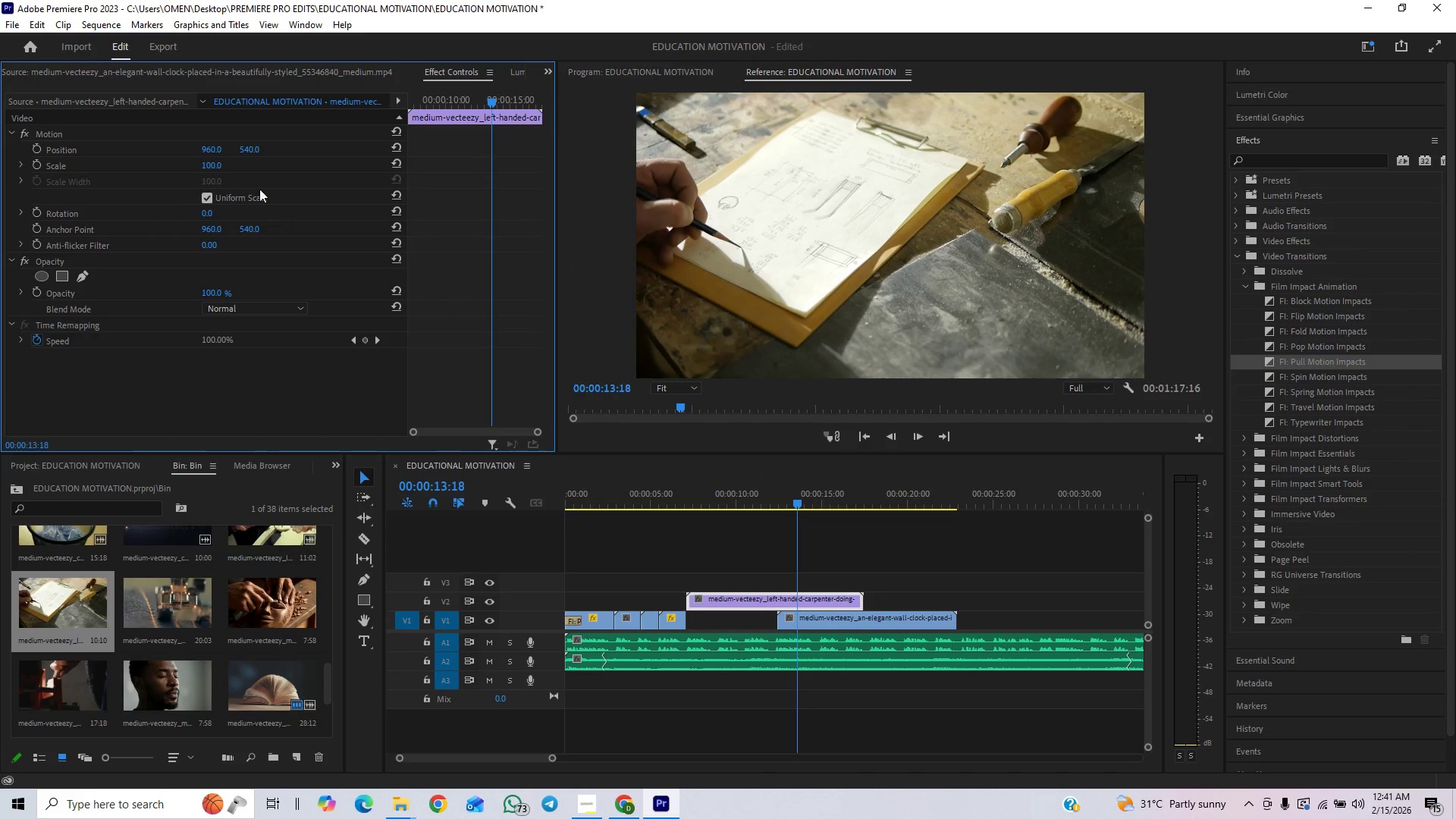 
left_click_drag(start_coordinate=[218, 166], to_coordinate=[249, 156])
 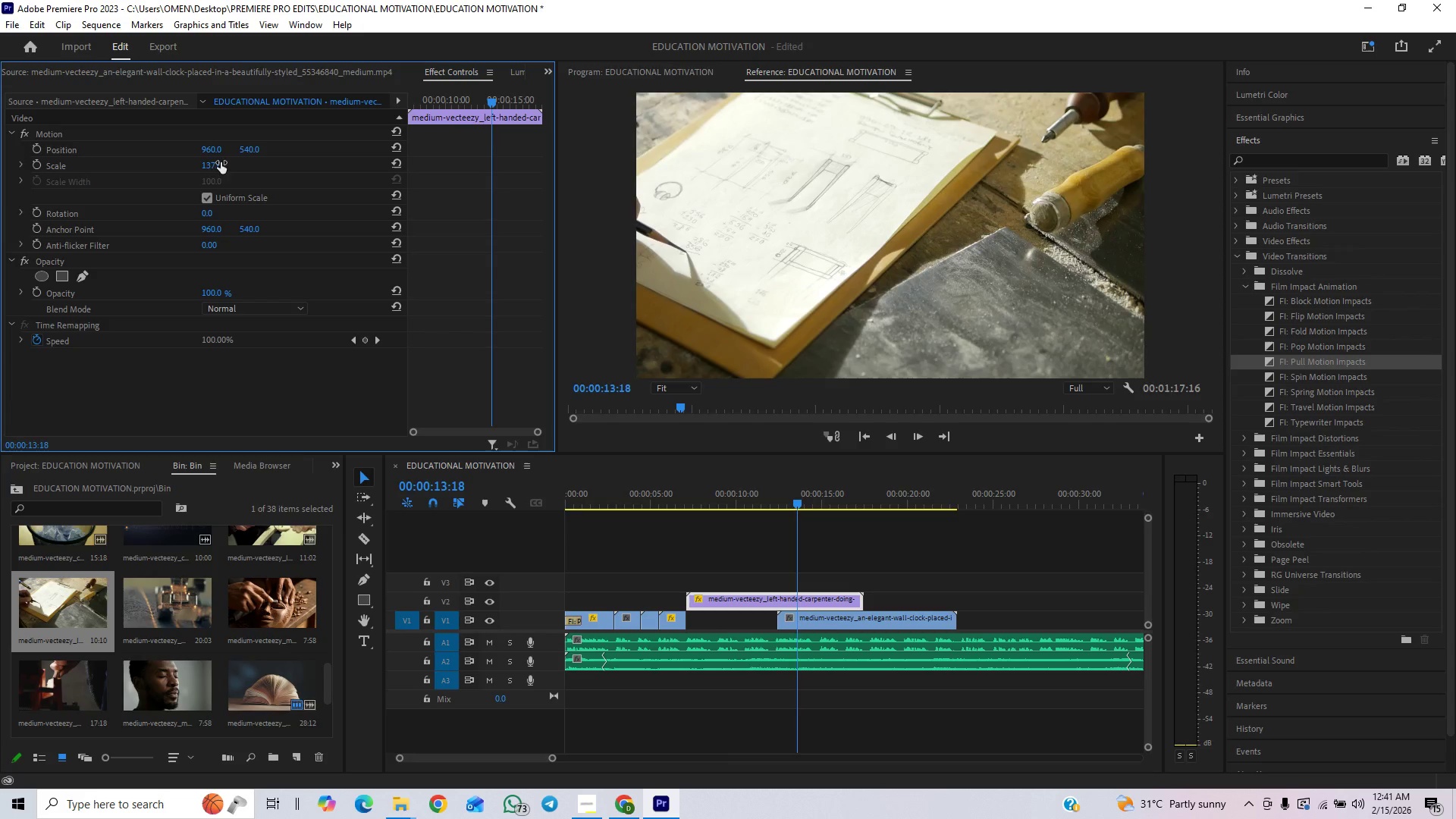 
left_click([221, 162])
 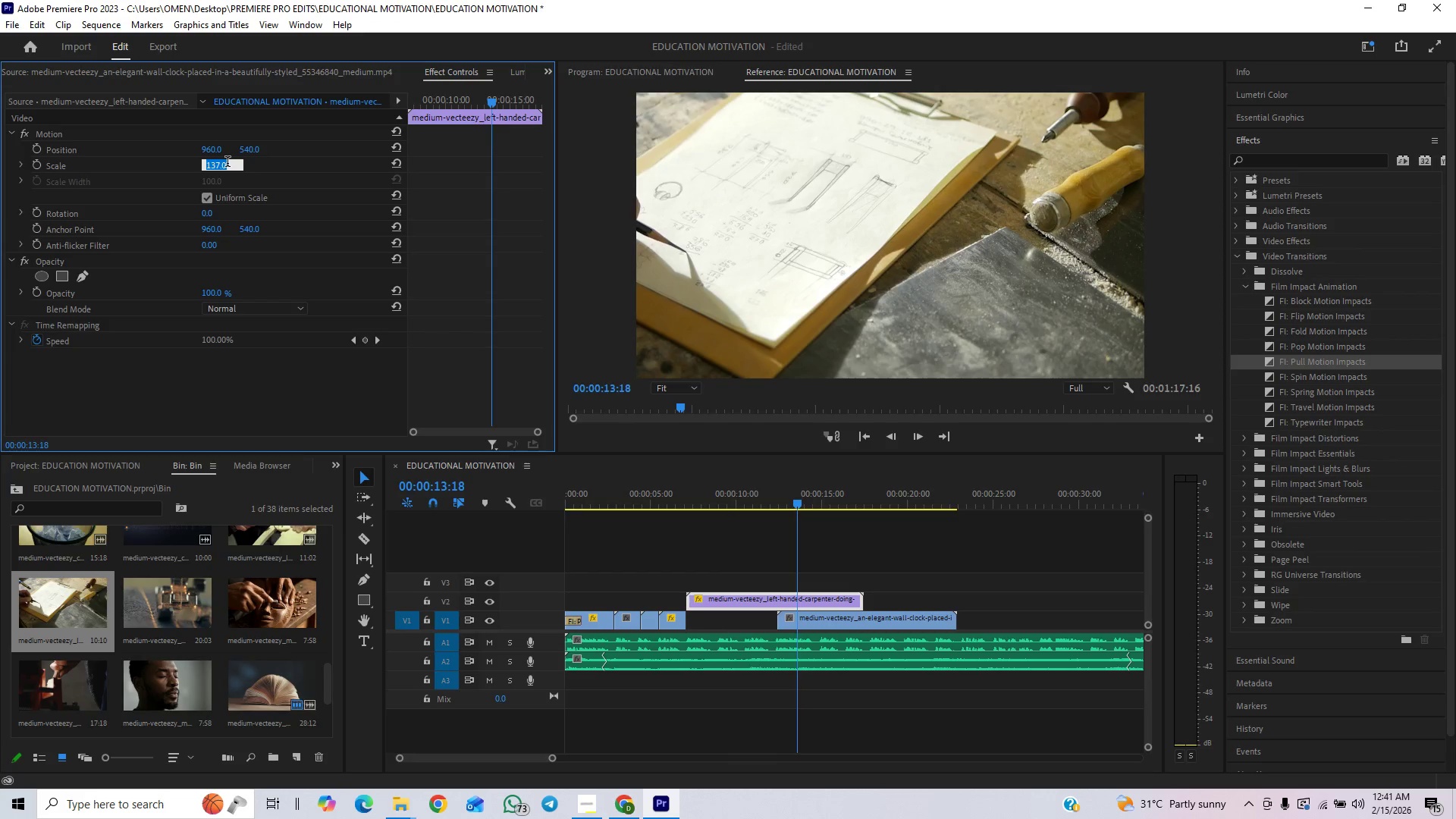 
type(140)
 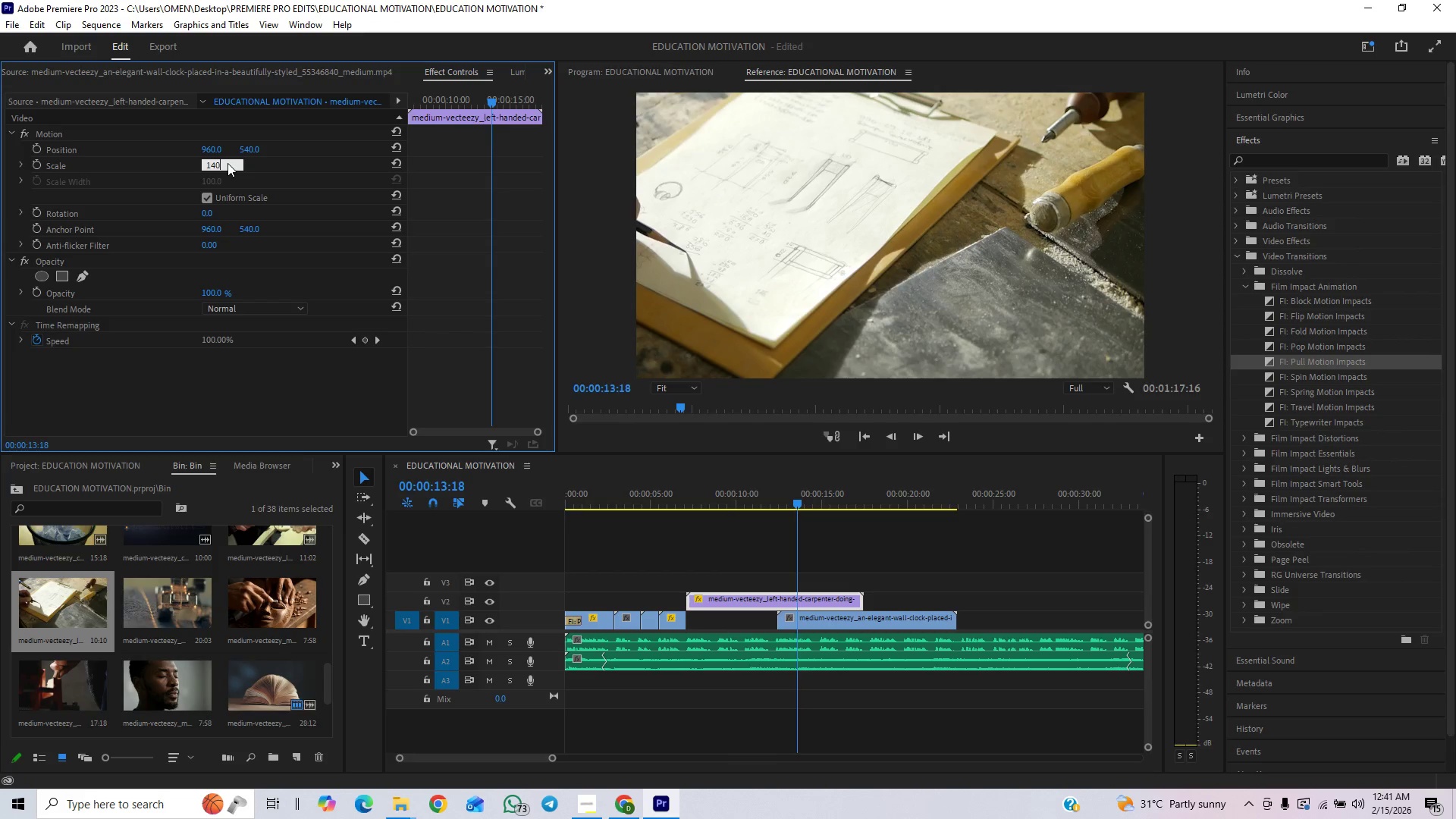 
key(Enter)
 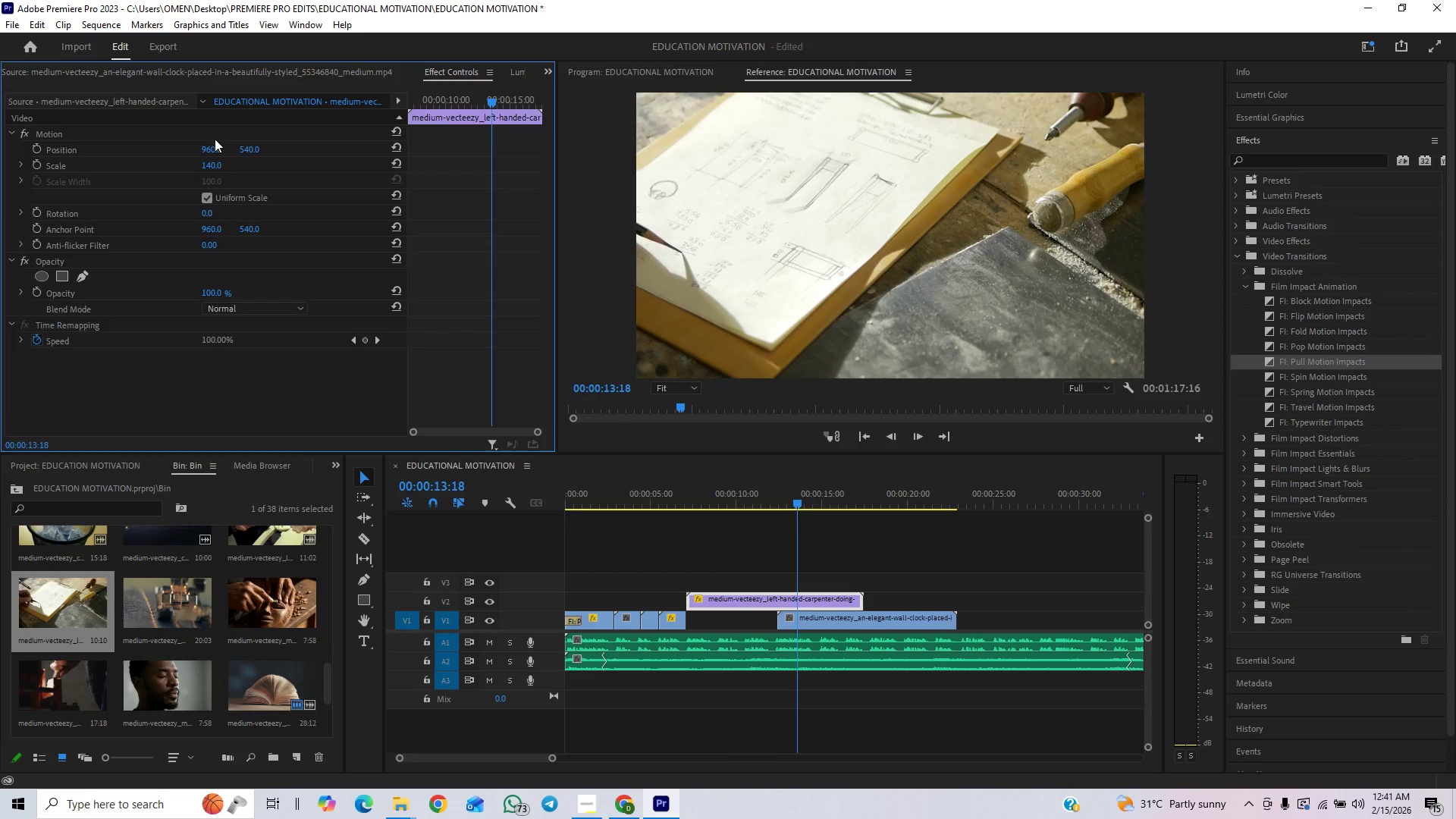 
left_click_drag(start_coordinate=[213, 146], to_coordinate=[532, 352])
 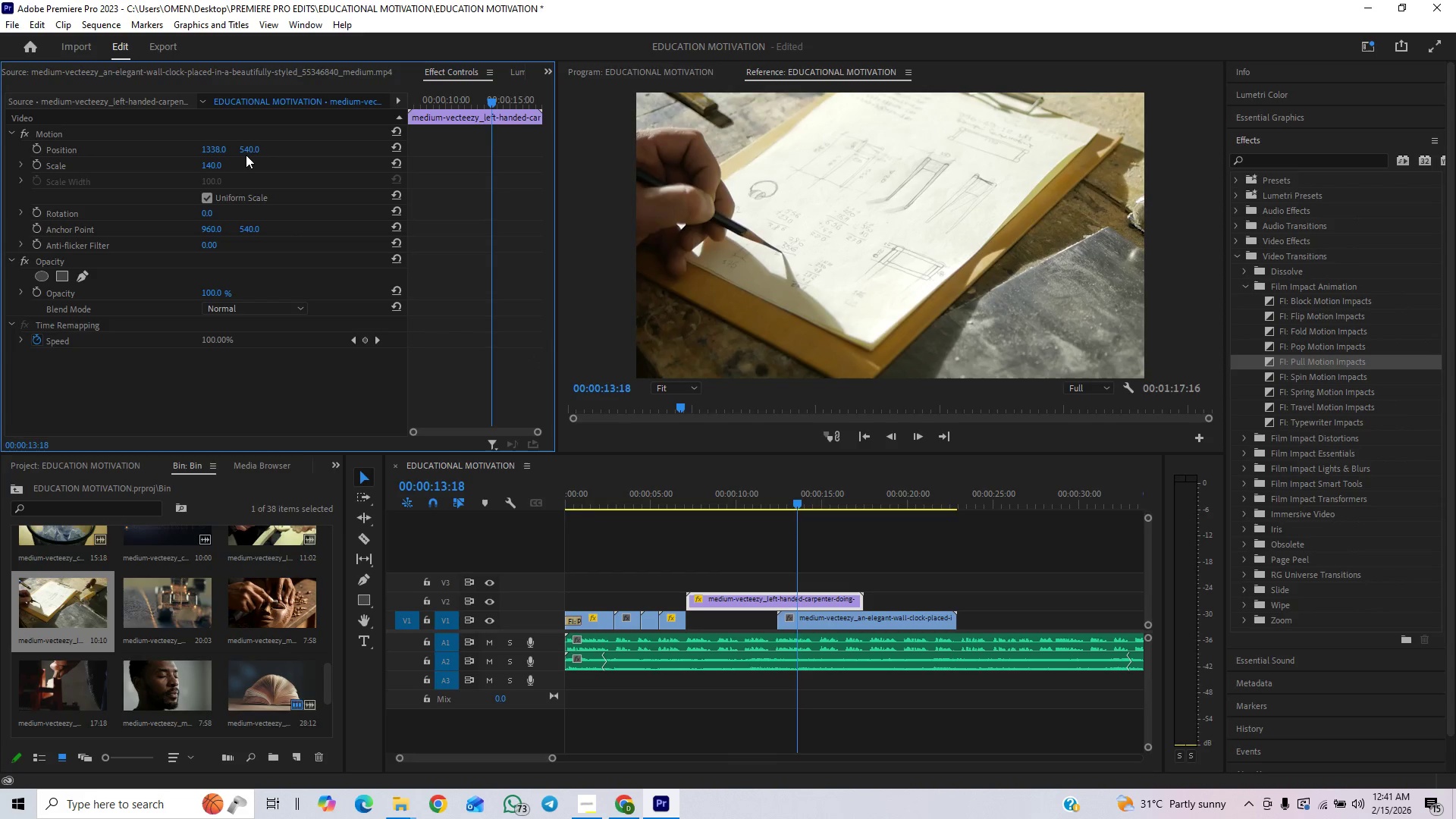 
left_click_drag(start_coordinate=[256, 149], to_coordinate=[374, 131])
 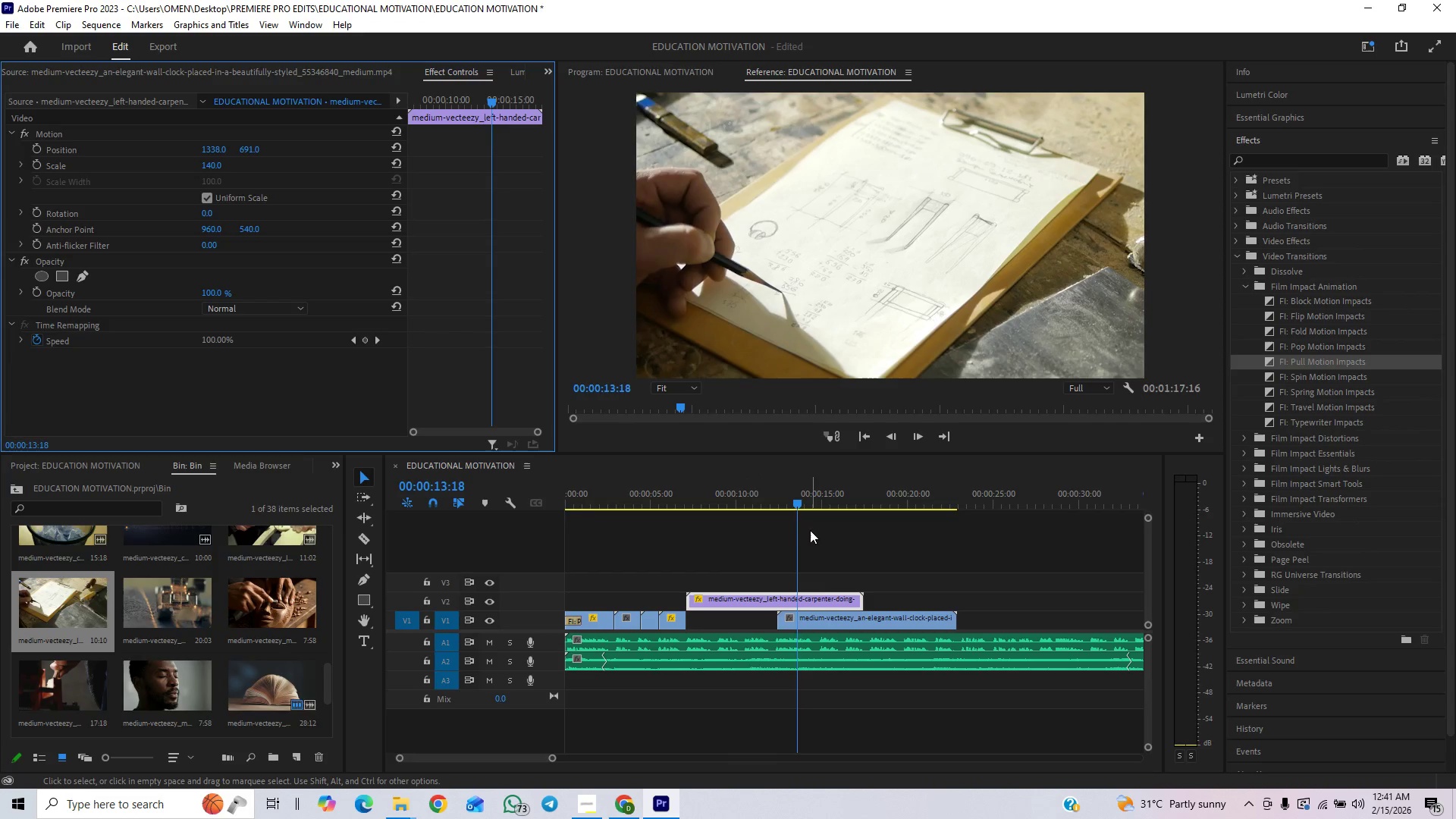 
wait(5.44)
 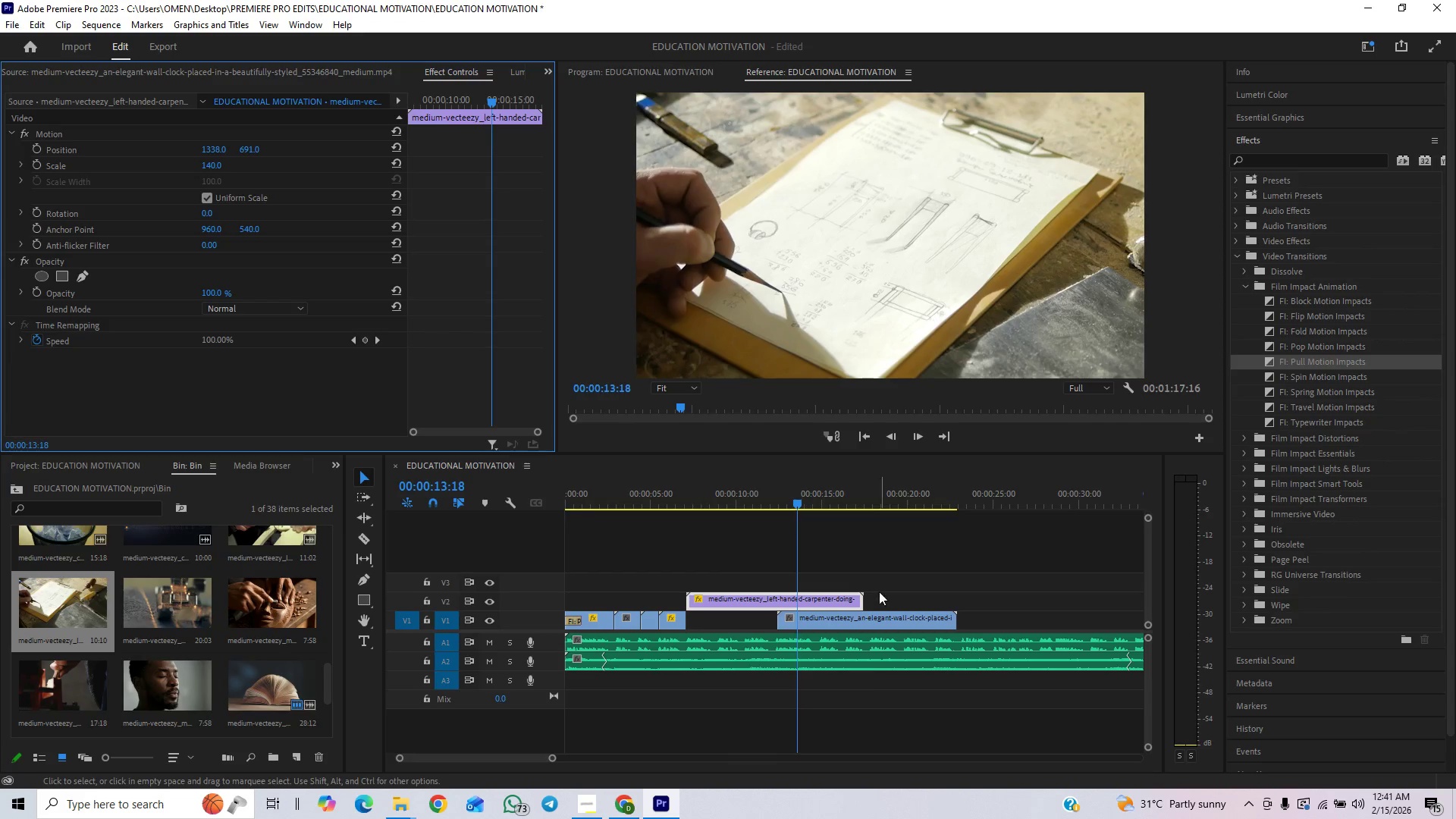 
left_click_drag(start_coordinate=[858, 602], to_coordinate=[770, 622])
 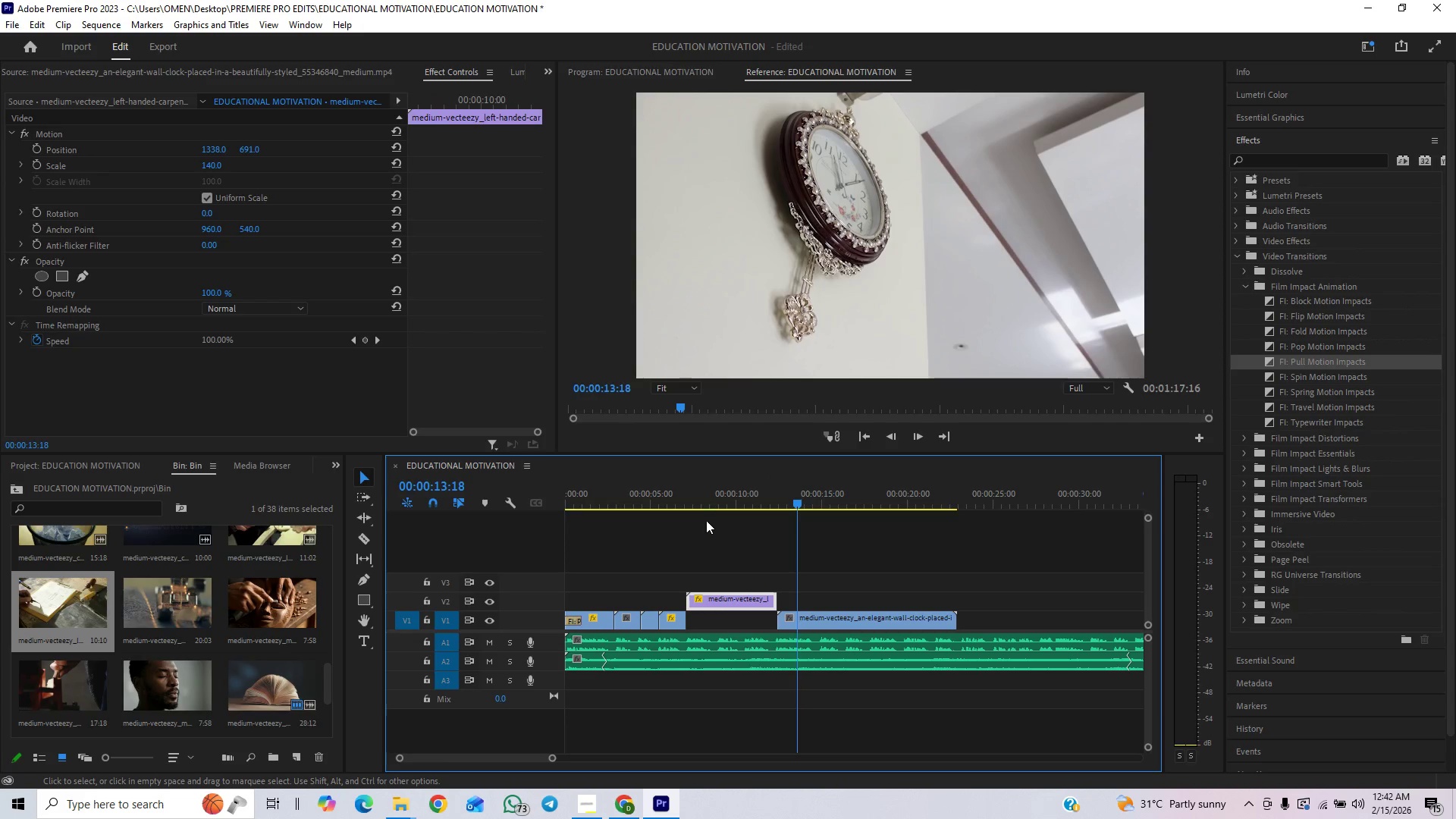 
left_click_drag(start_coordinate=[735, 595], to_coordinate=[736, 619])
 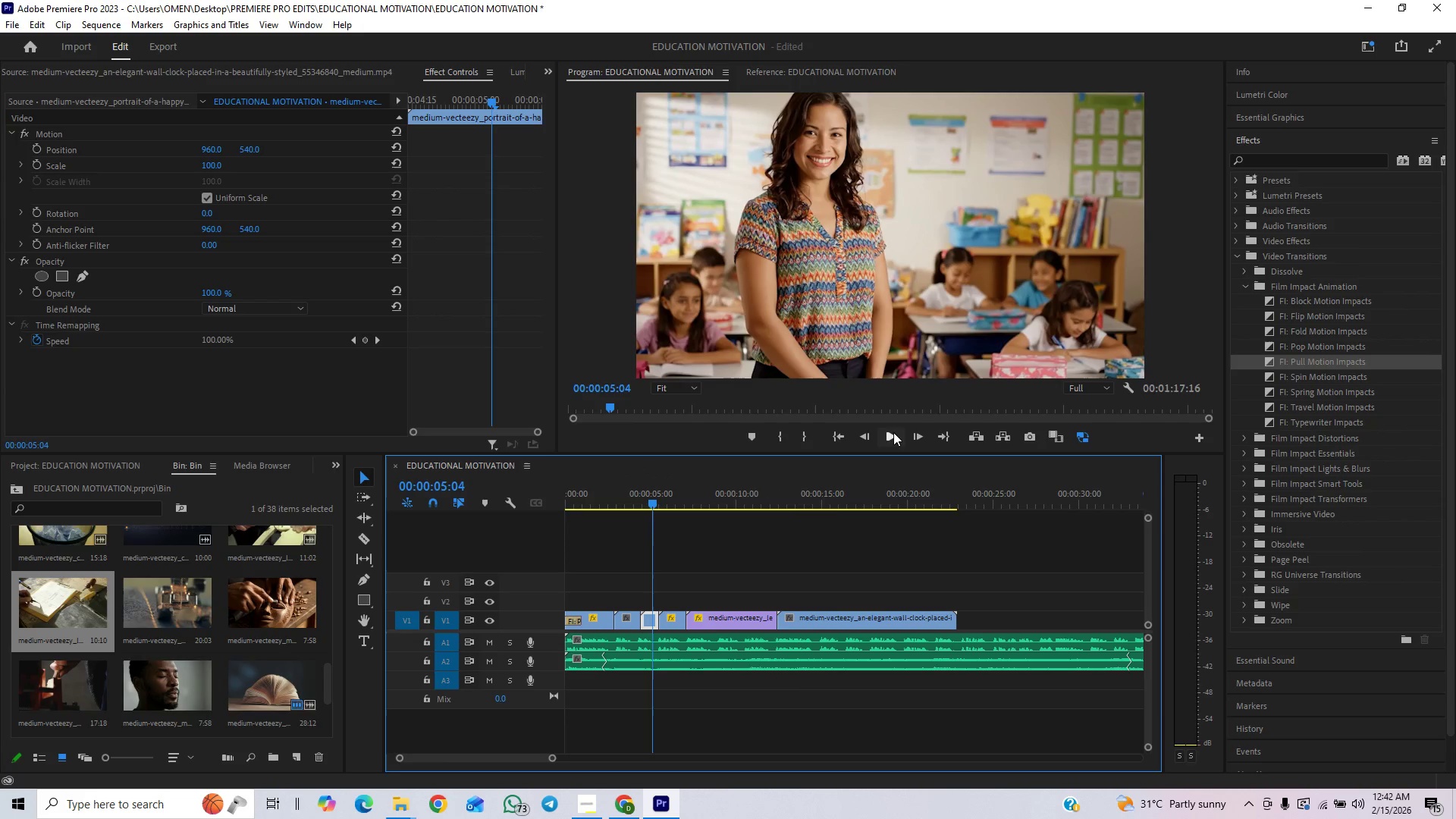 
left_click([580, 802])